 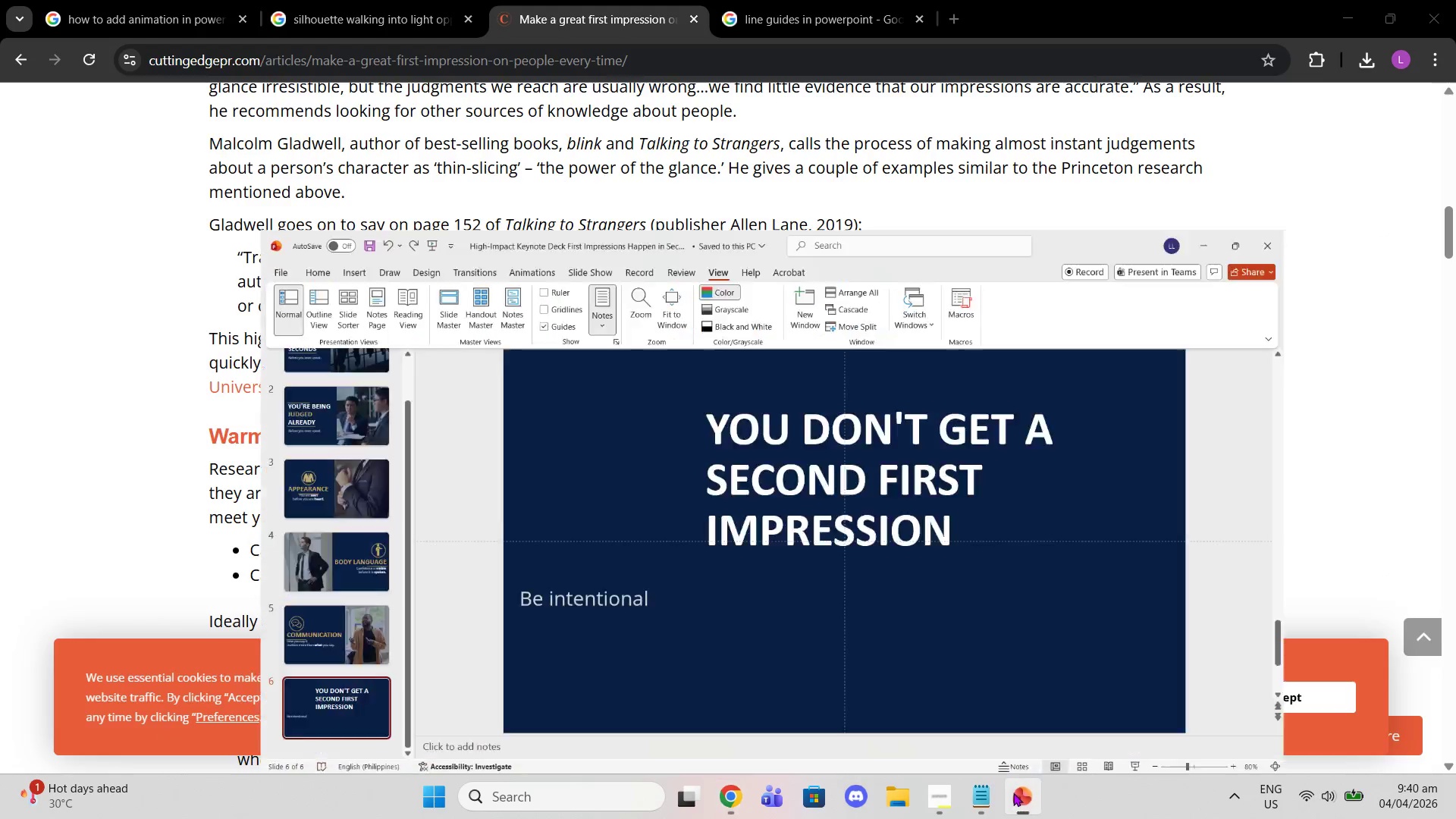 
left_click([808, 396])
 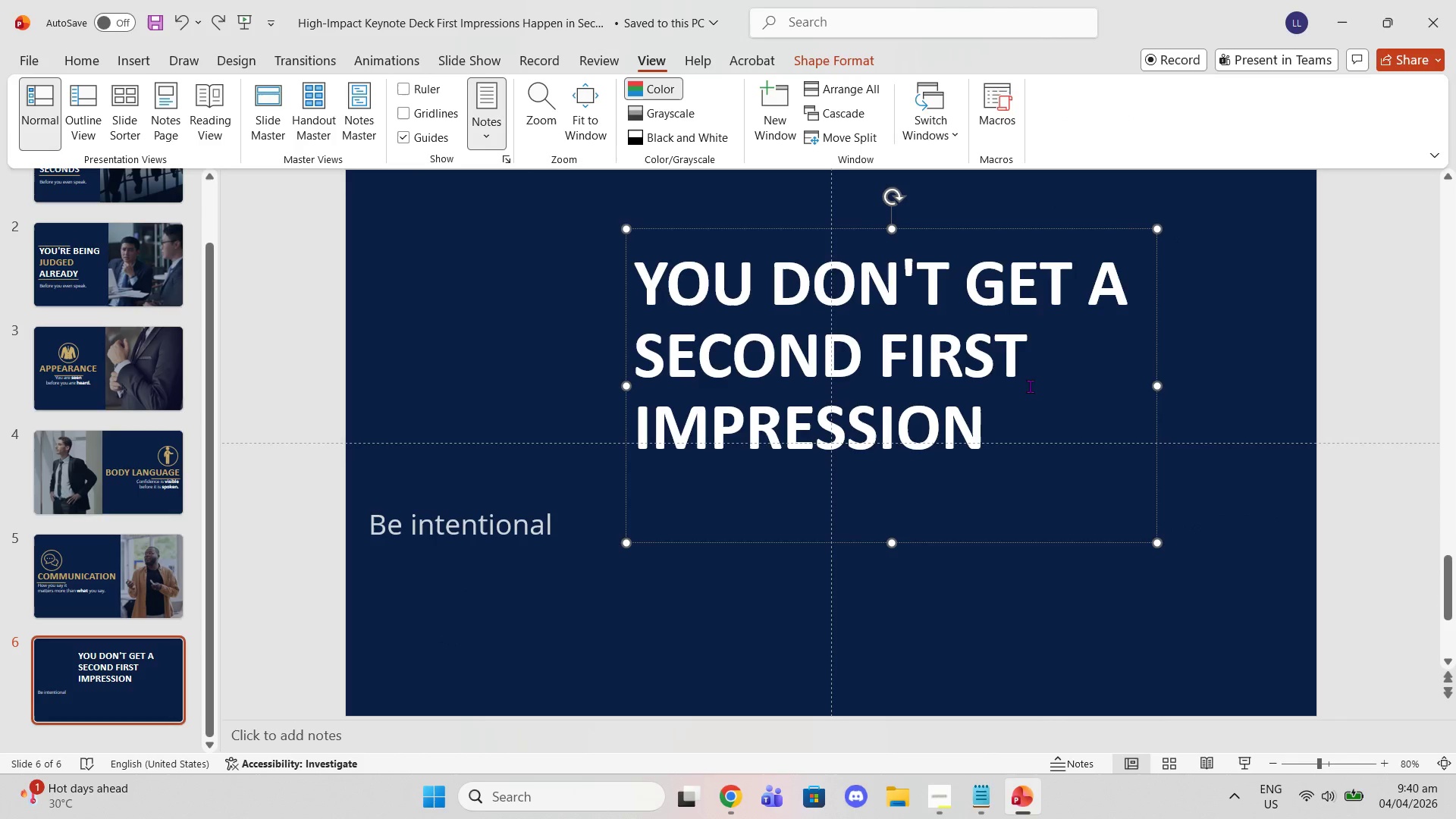 
left_click_drag(start_coordinate=[1018, 425], to_coordinate=[576, 222])
 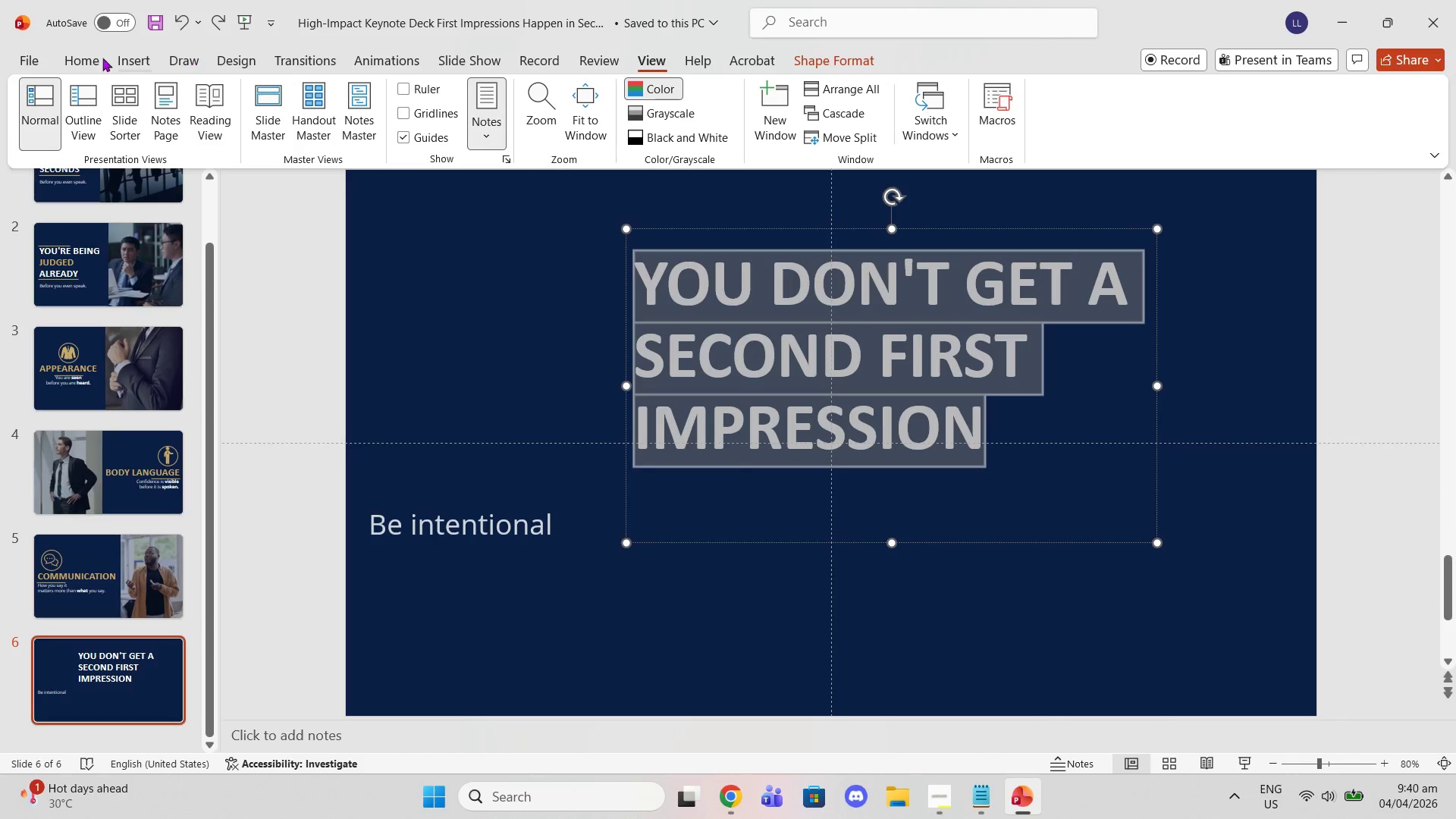 
left_click([57, 64])
 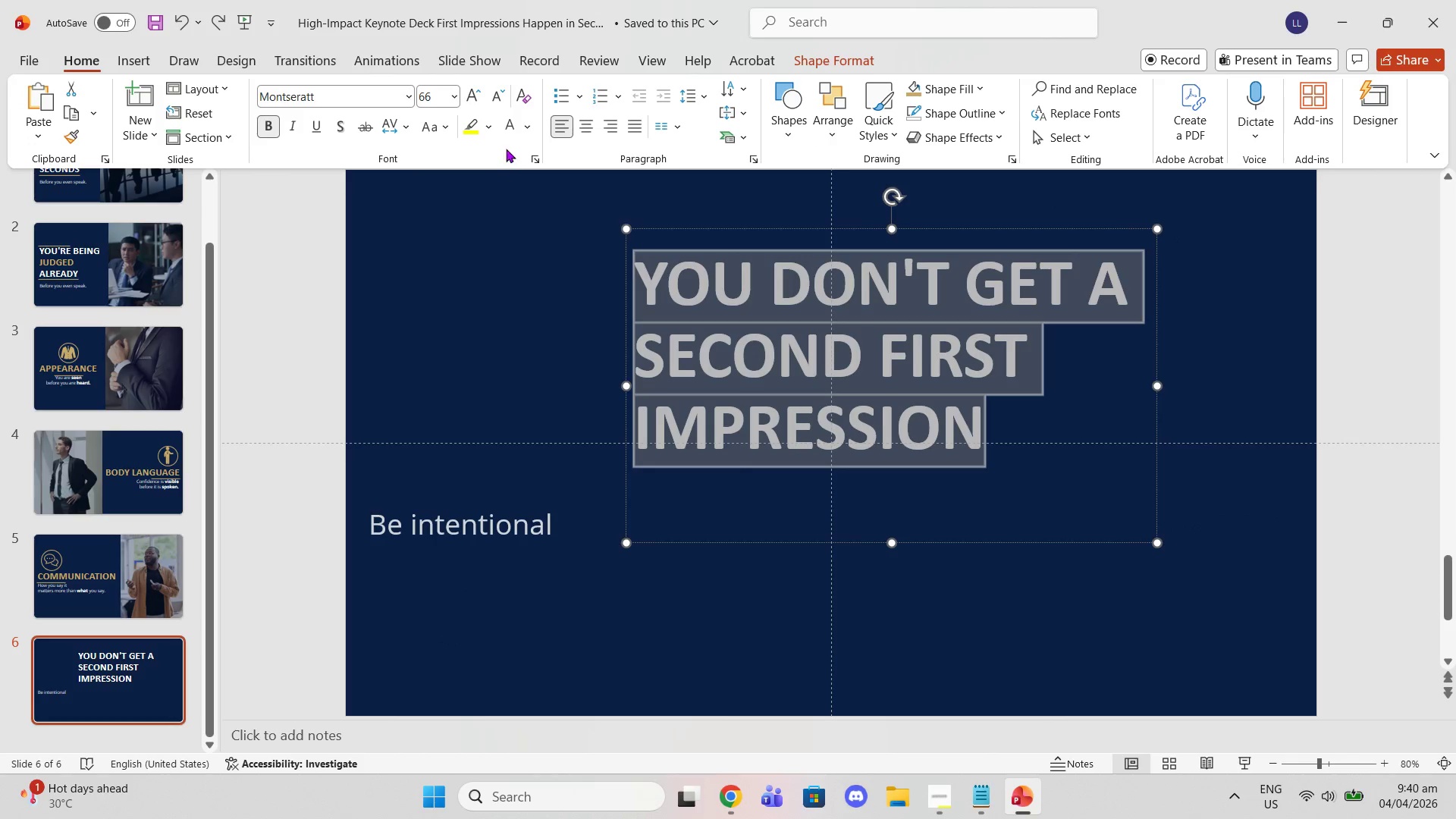 
left_click([492, 130])
 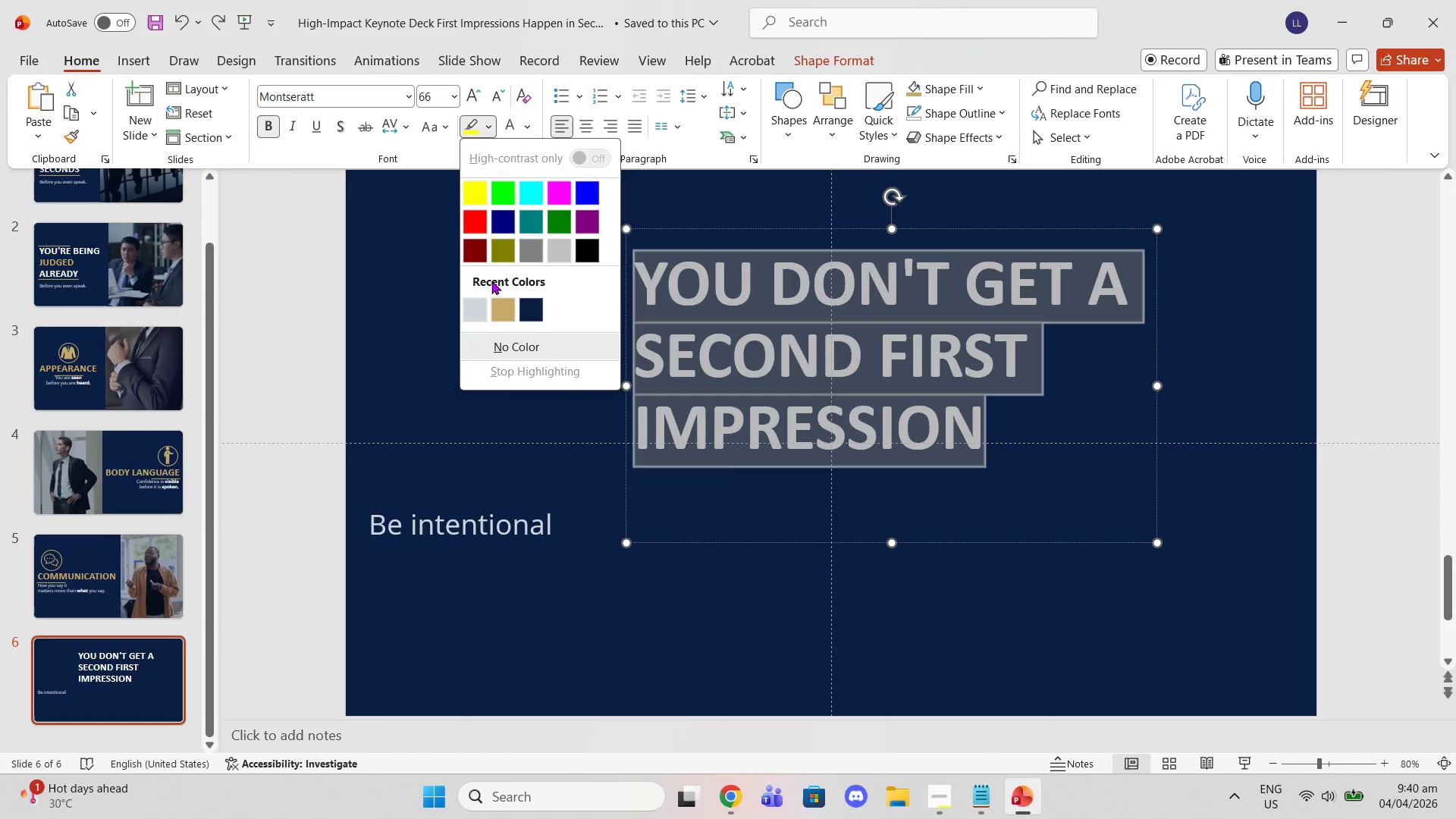 
left_click([517, 337])
 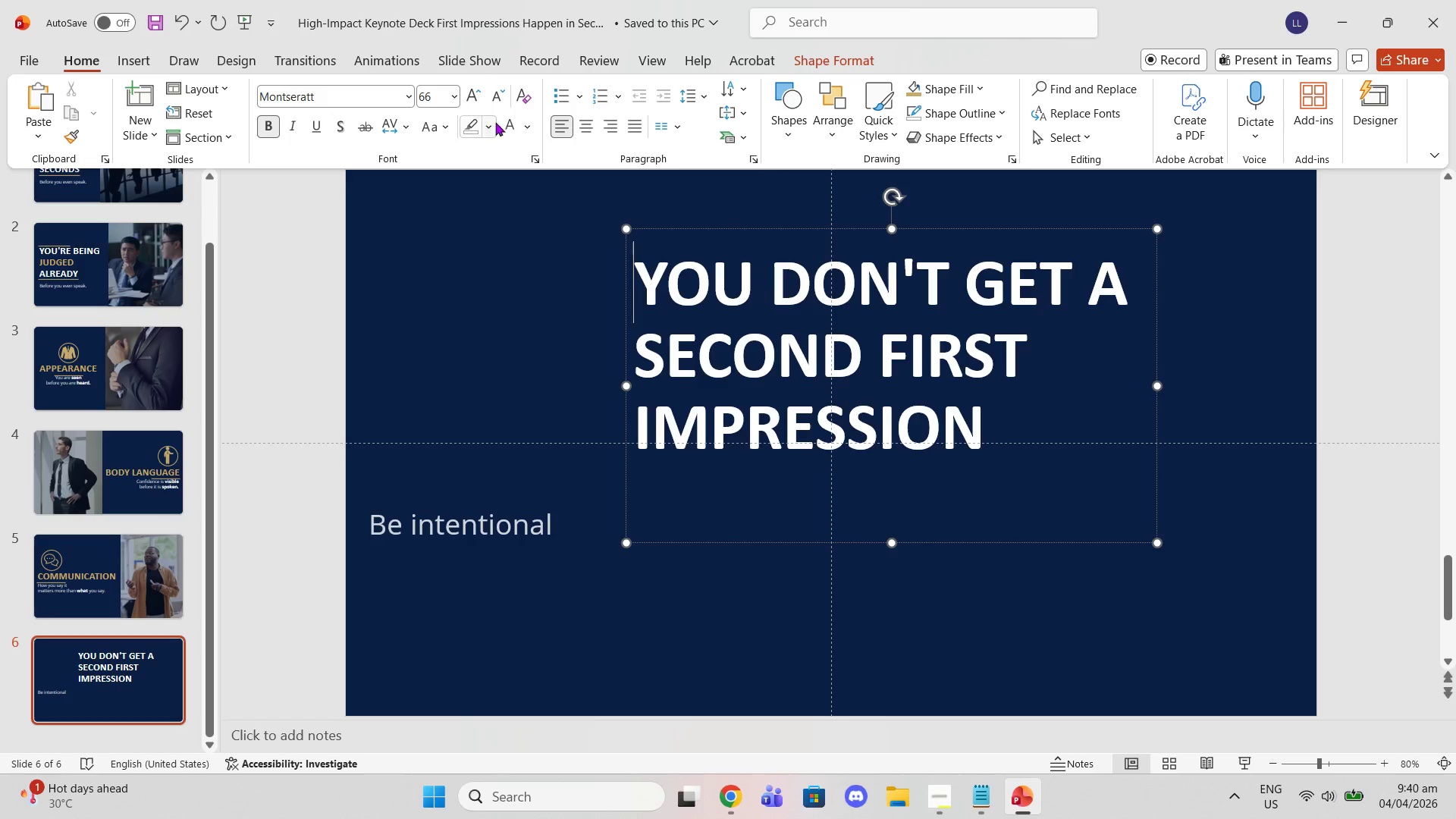 
left_click([515, 127])
 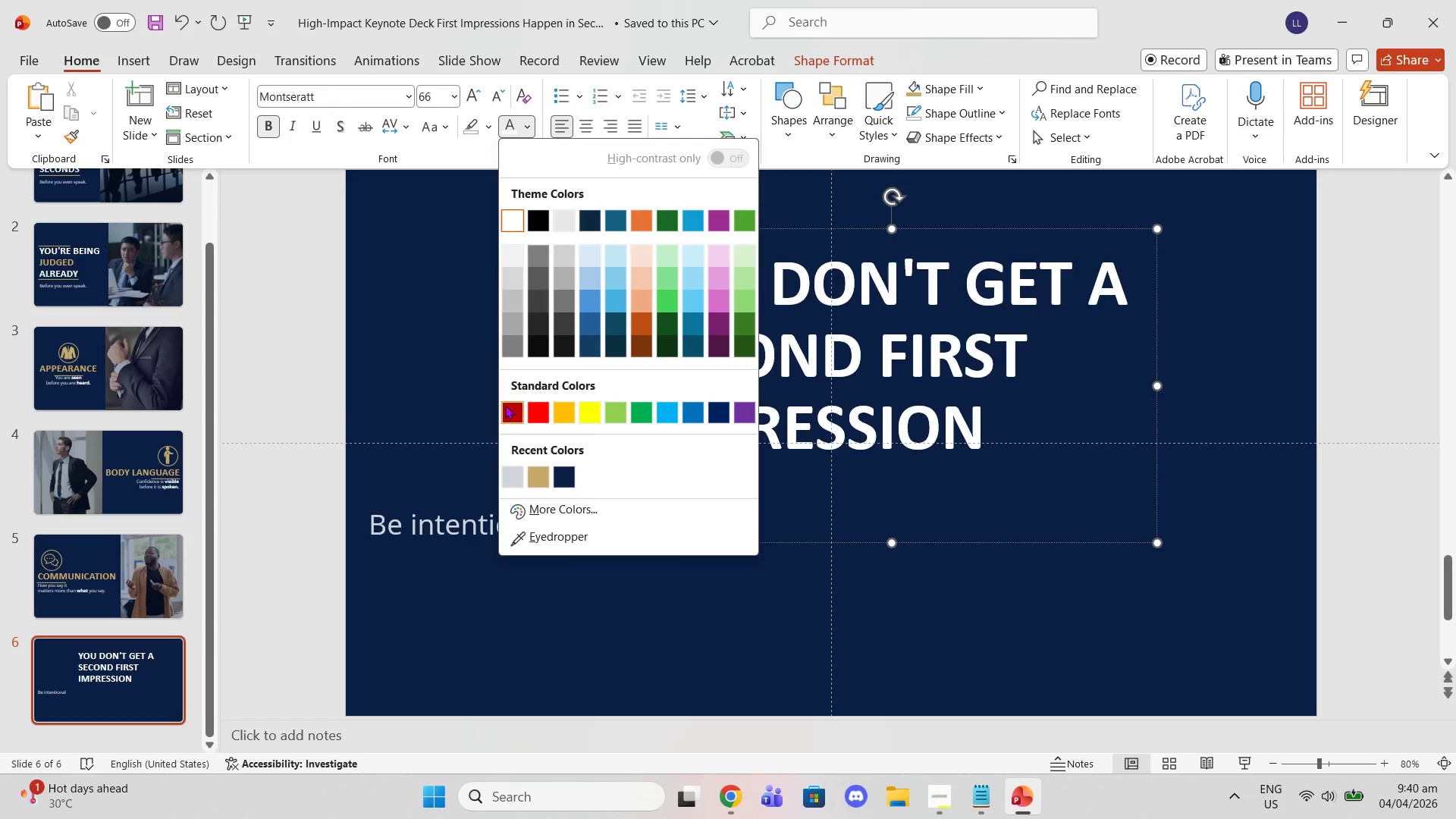 
left_click([550, 478])
 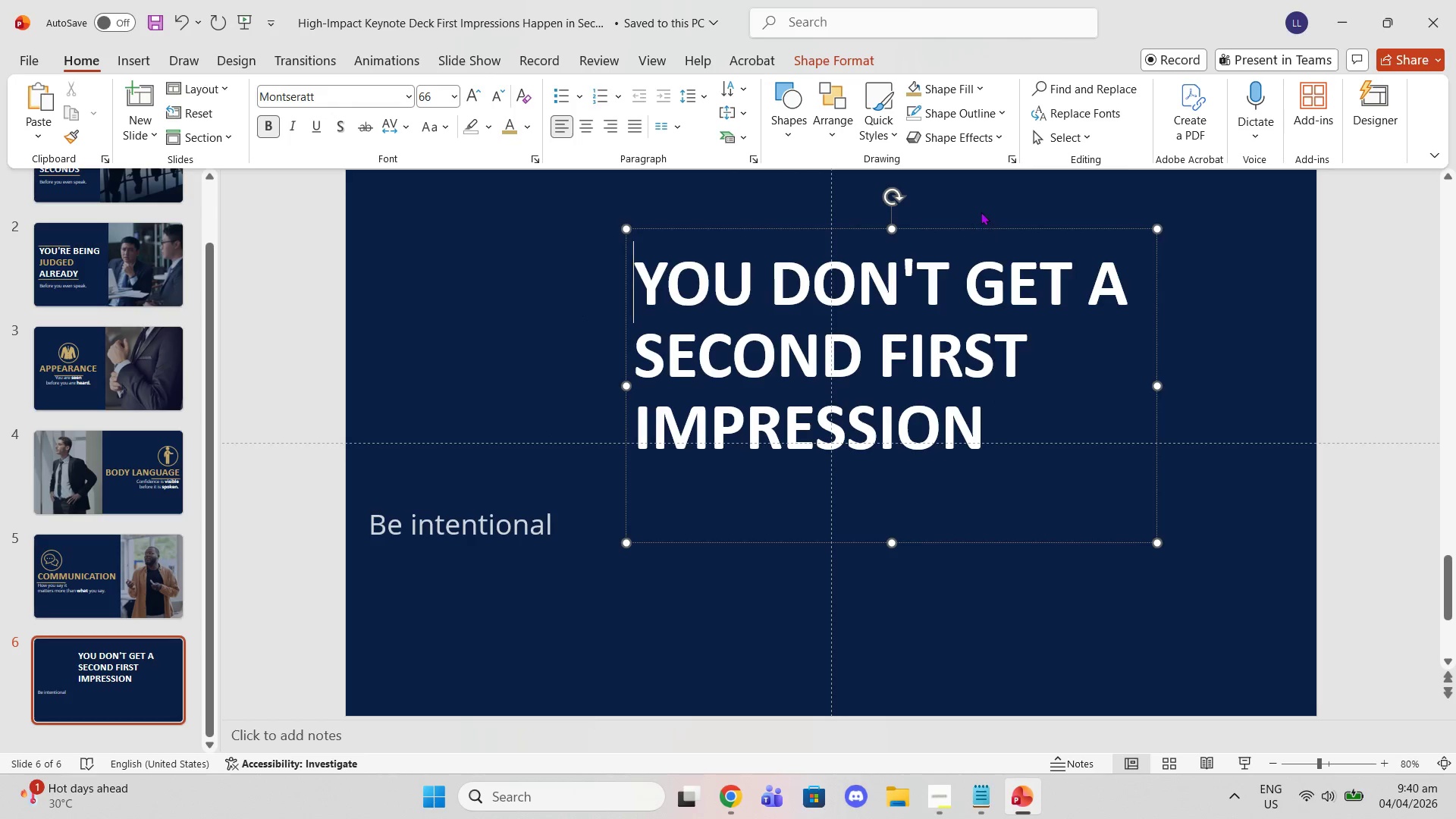 
left_click([977, 226])
 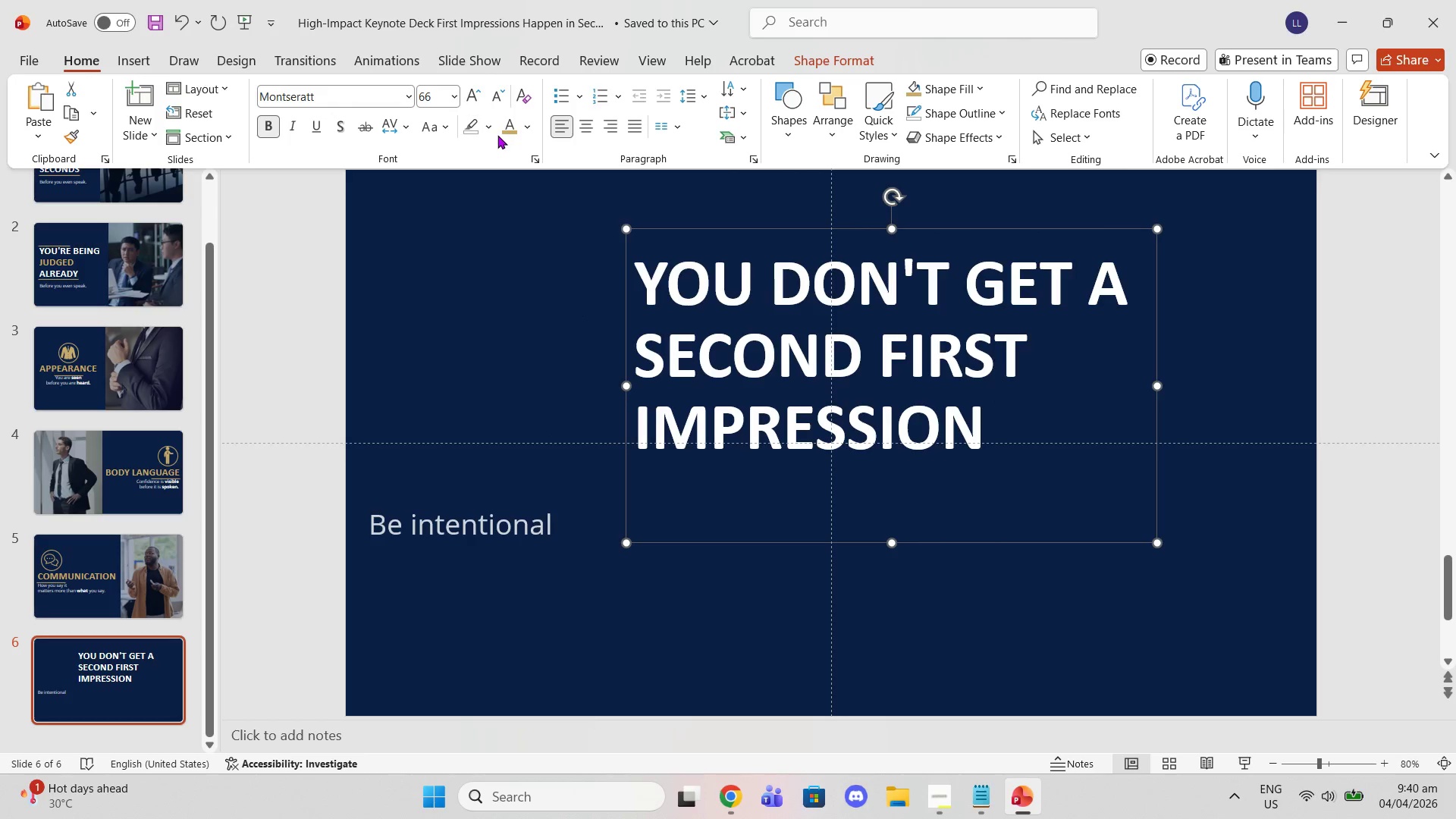 
left_click([506, 130])
 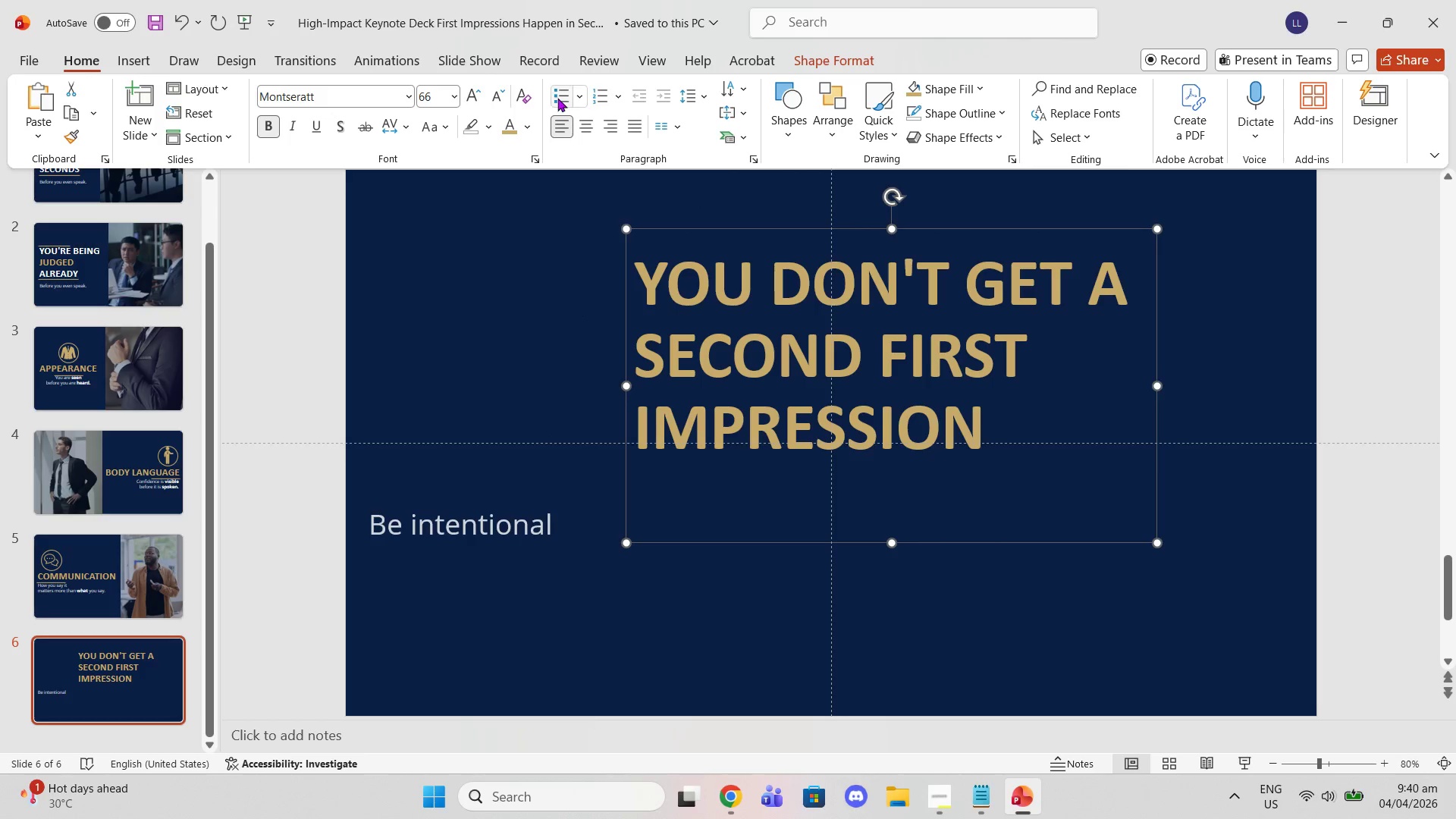 
left_click([595, 128])
 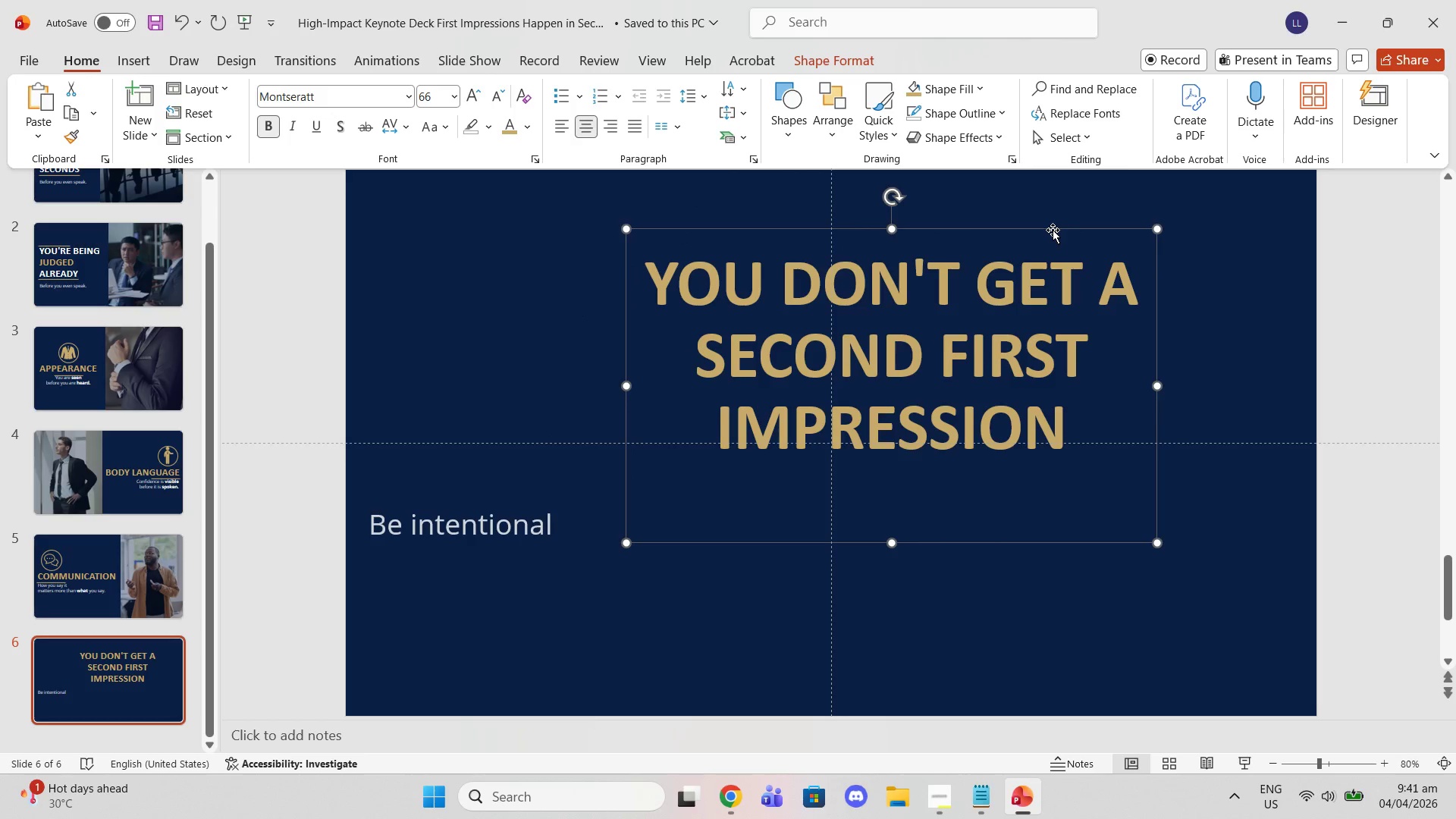 
left_click_drag(start_coordinate=[1049, 227], to_coordinate=[987, 306])
 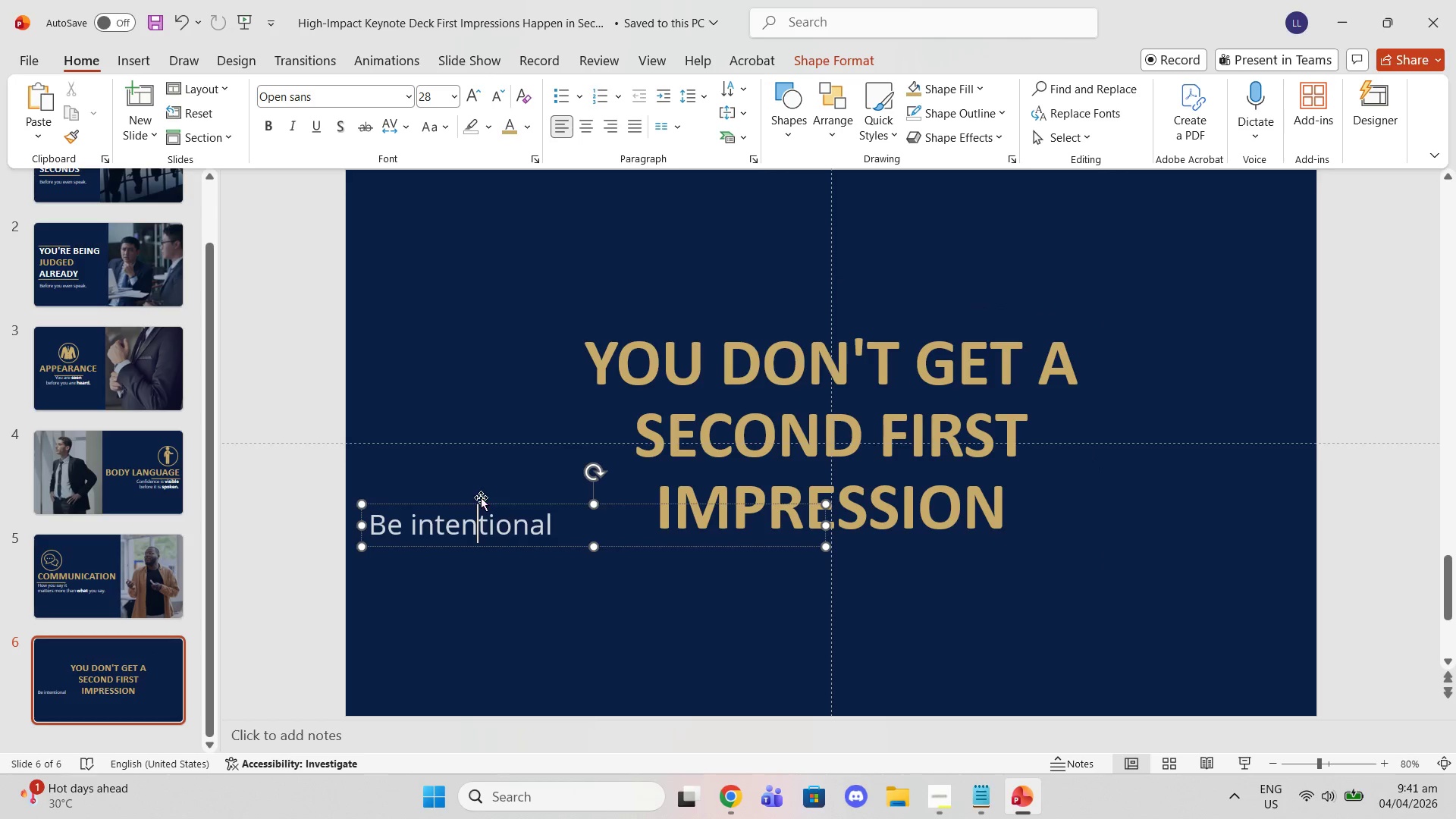 
left_click_drag(start_coordinate=[482, 500], to_coordinate=[844, 607])
 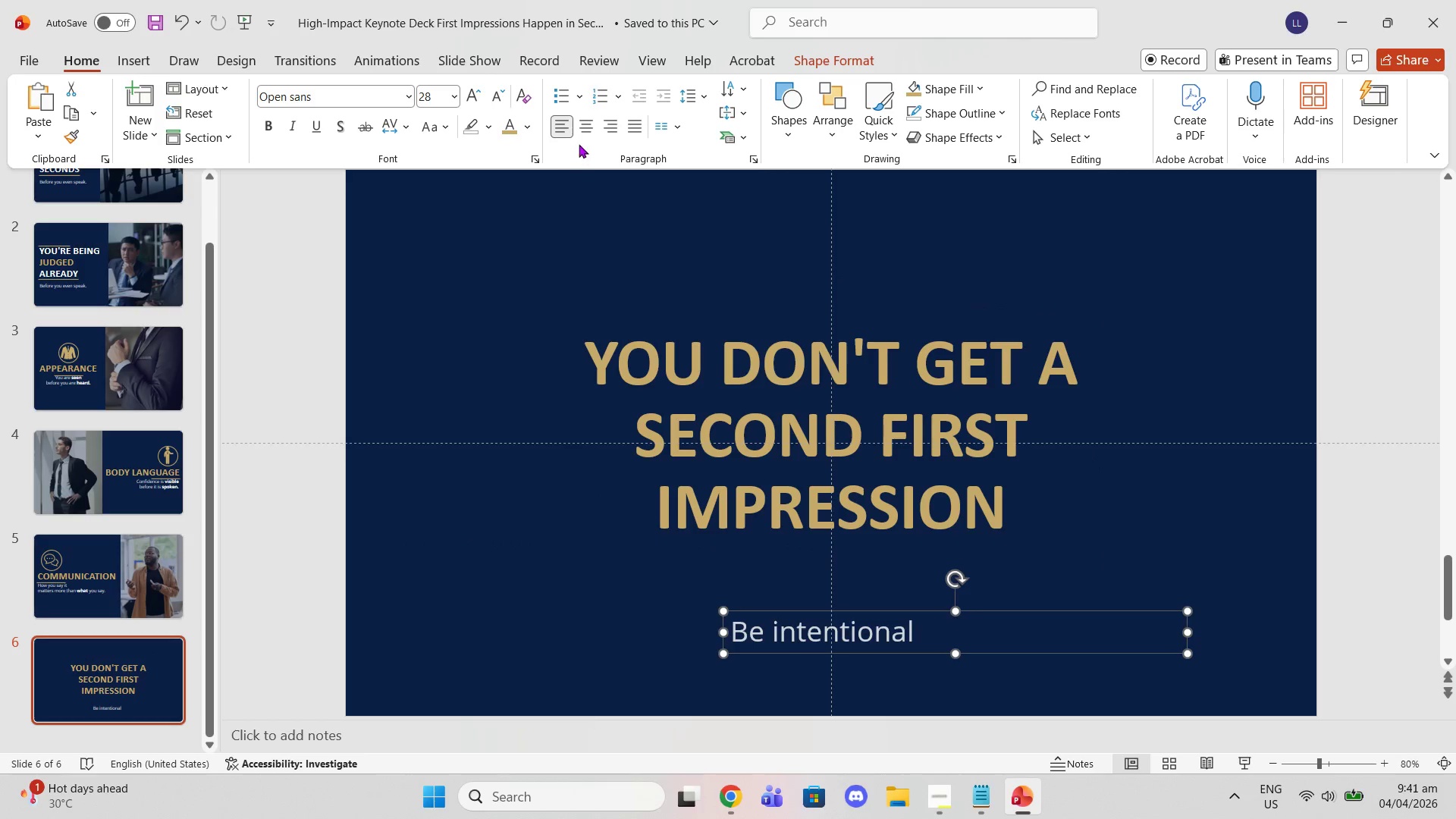 
left_click([589, 121])
 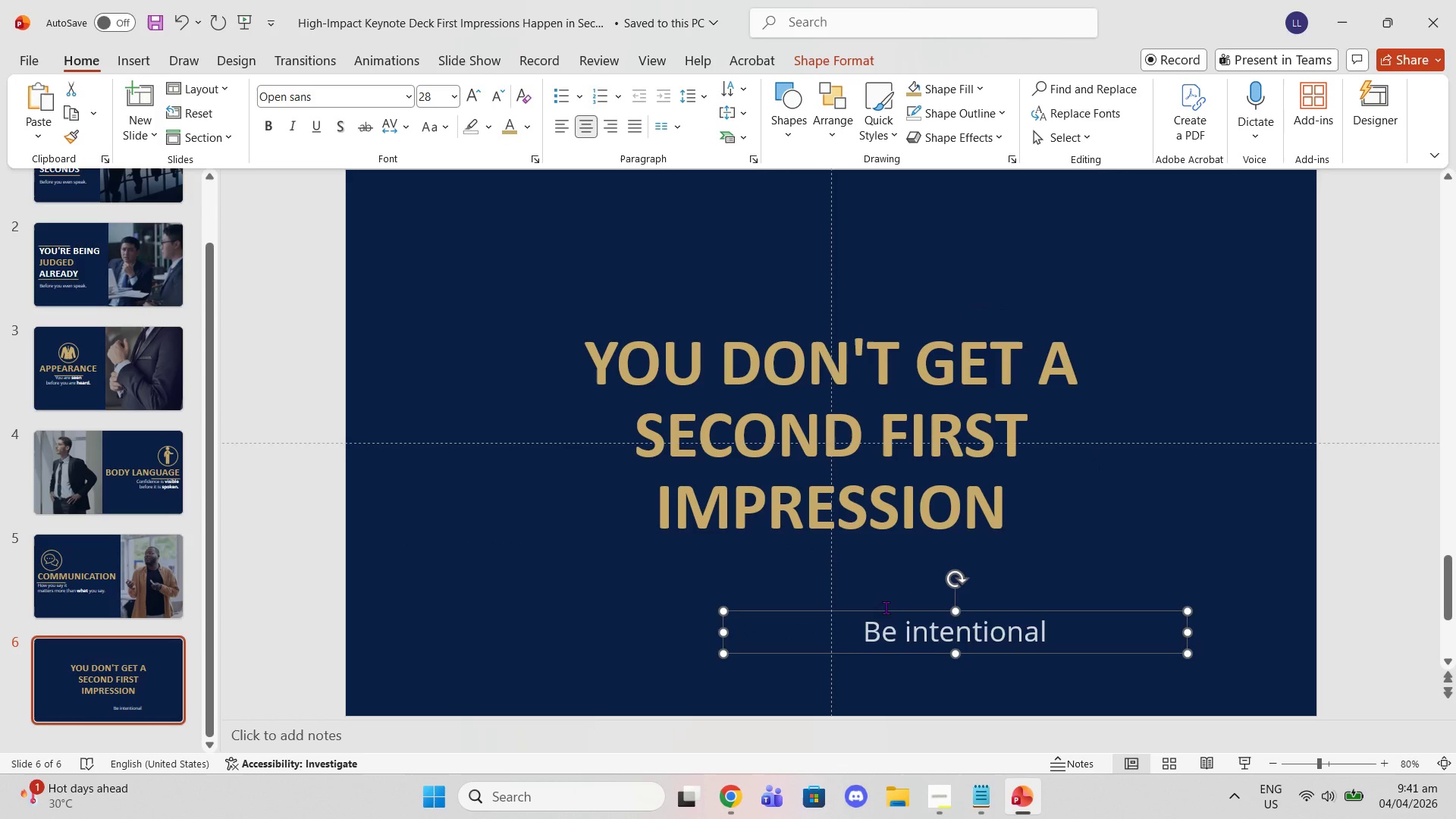 
left_click_drag(start_coordinate=[886, 609], to_coordinate=[761, 602])
 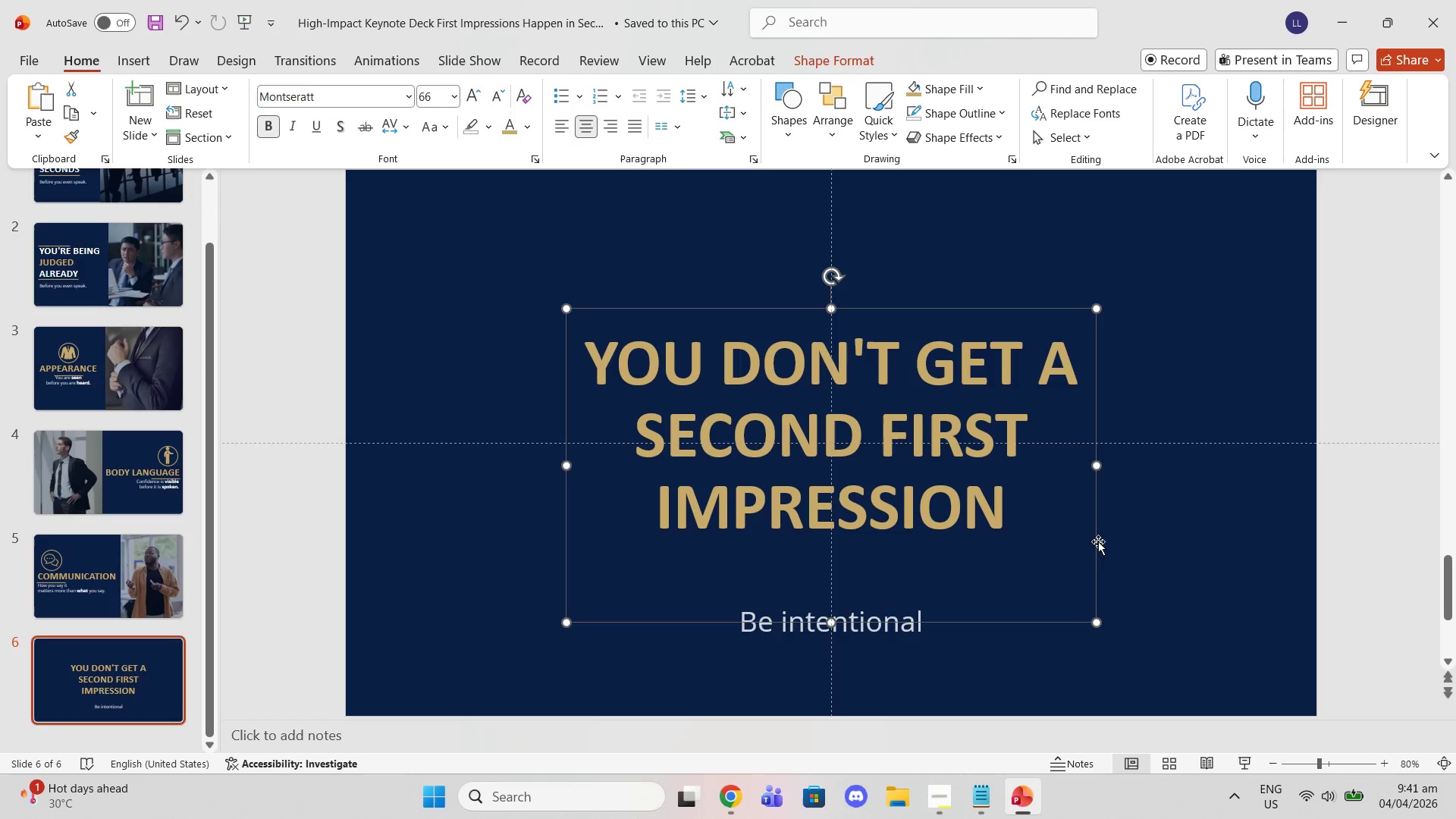 
left_click([1137, 535])
 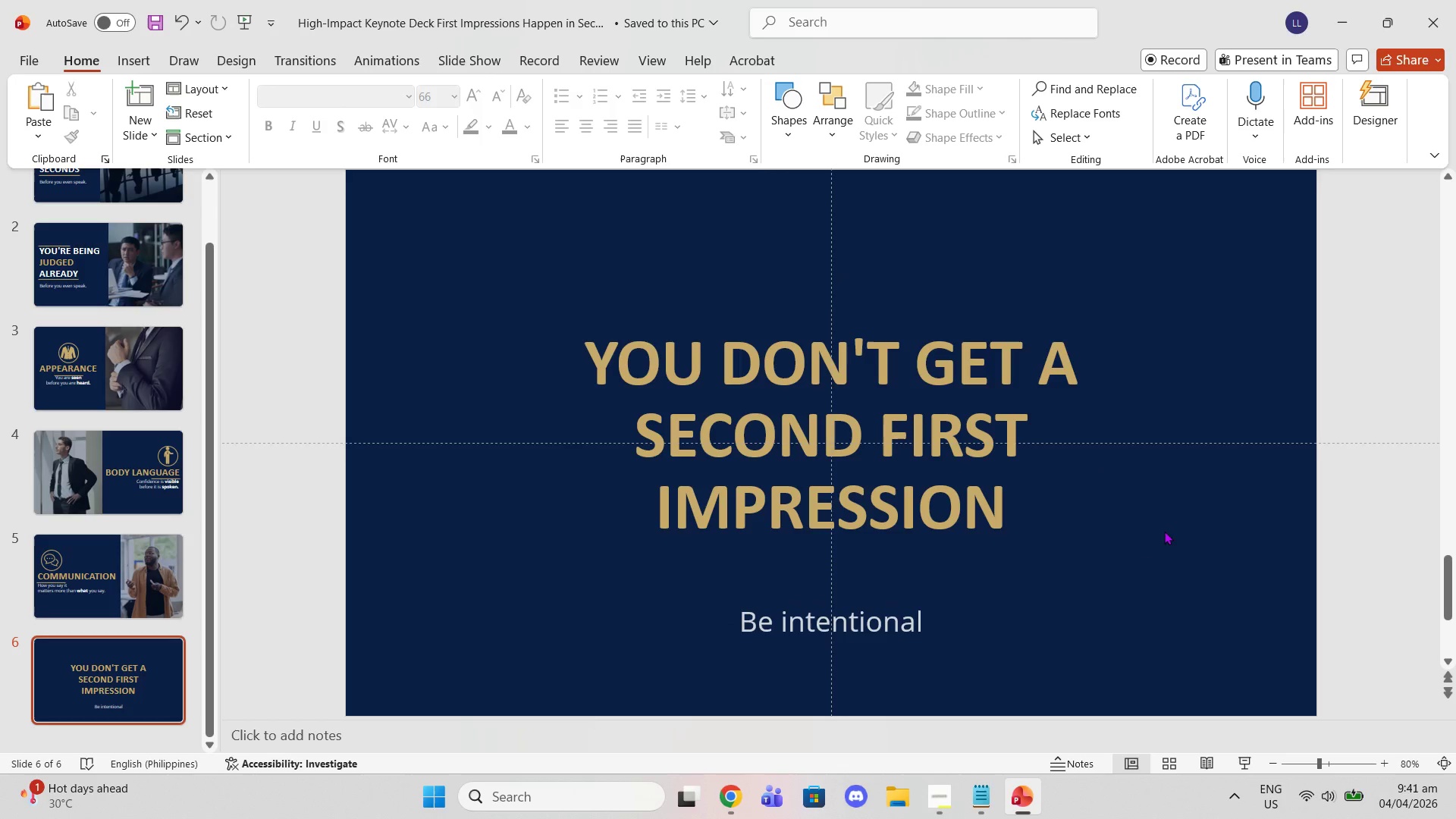 
wait(25.41)
 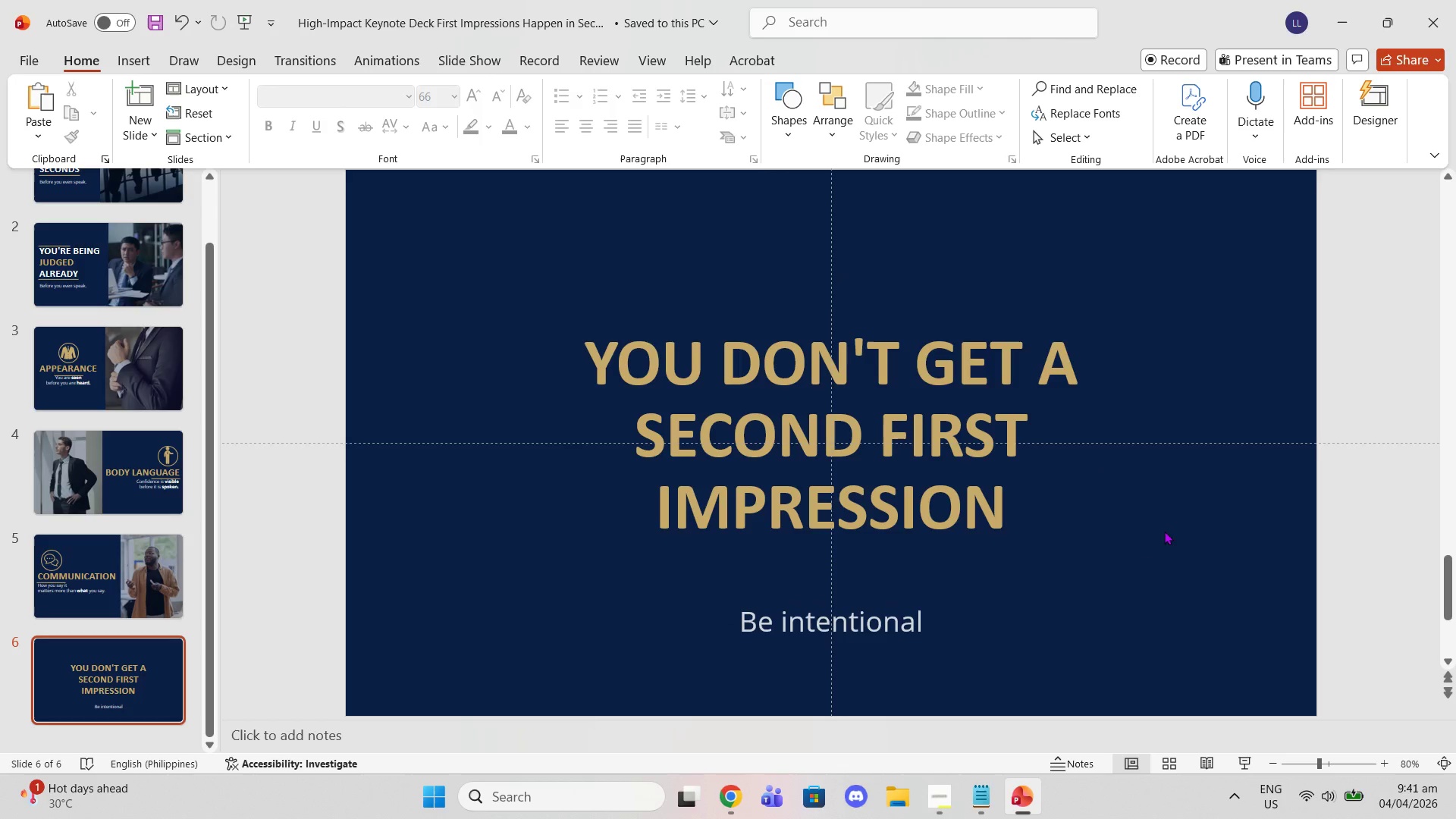 
scroll: coordinate [657, 629], scroll_direction: down, amount: 2.0
 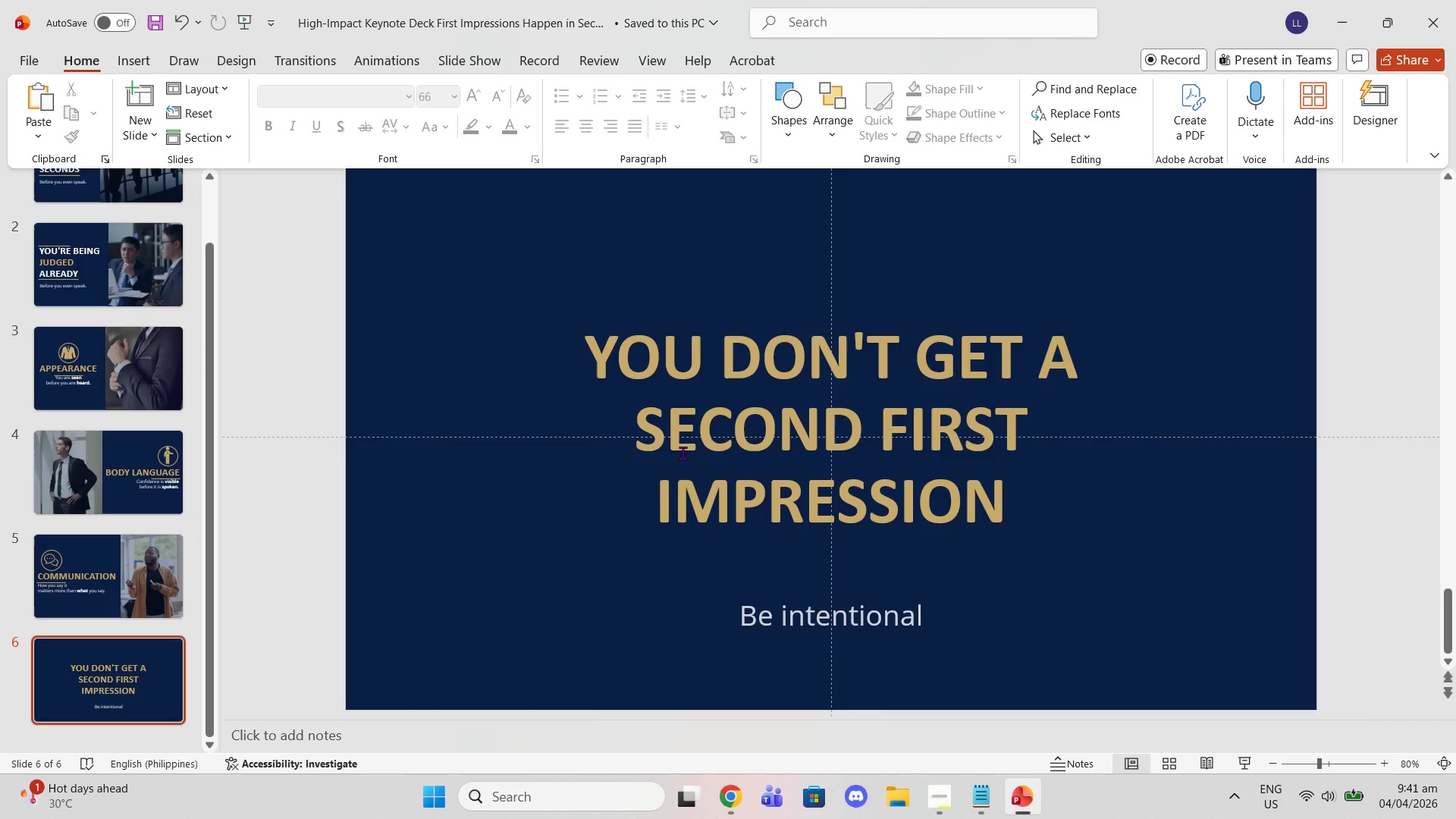 
left_click([682, 453])
 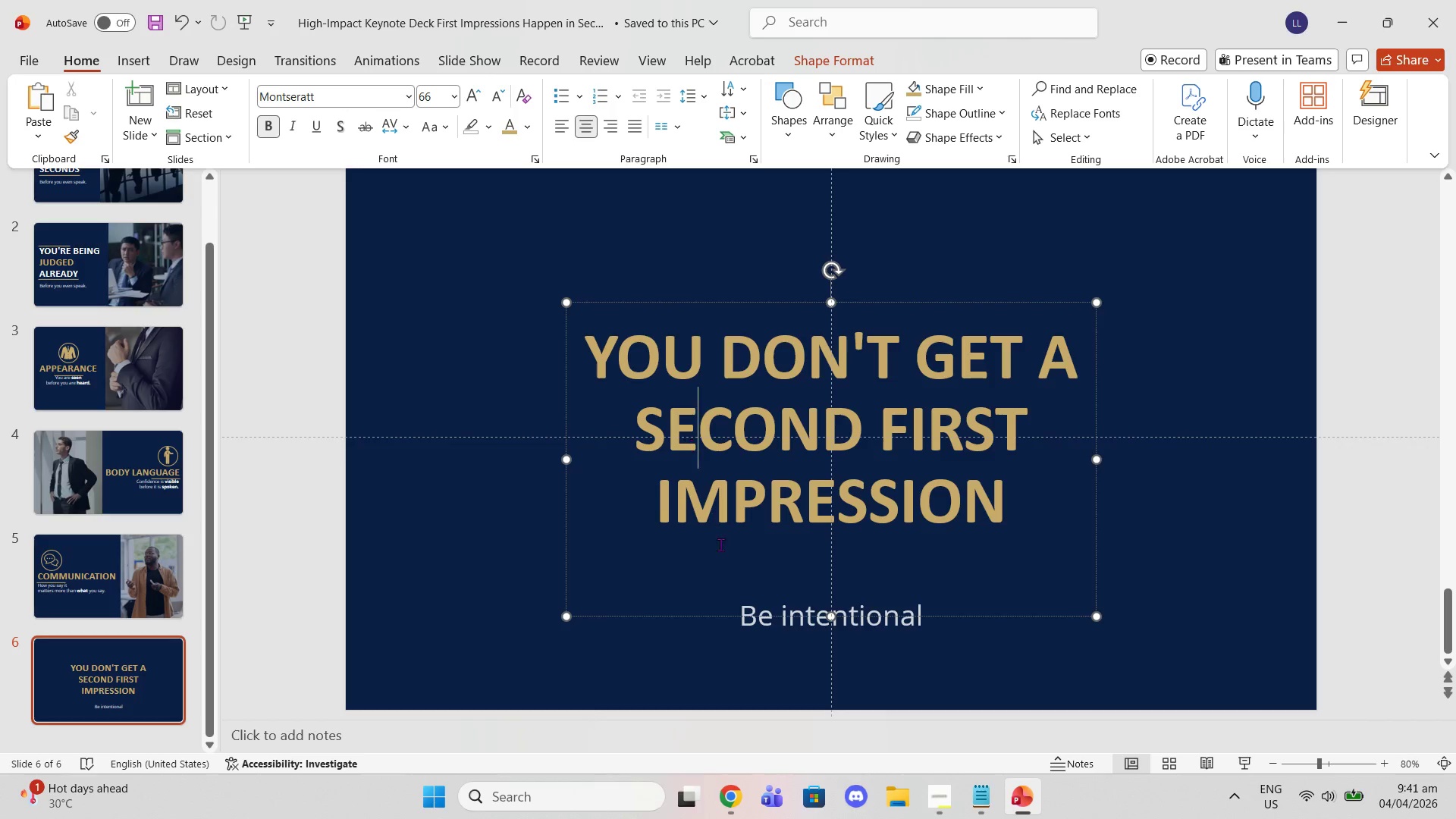 
wait(5.59)
 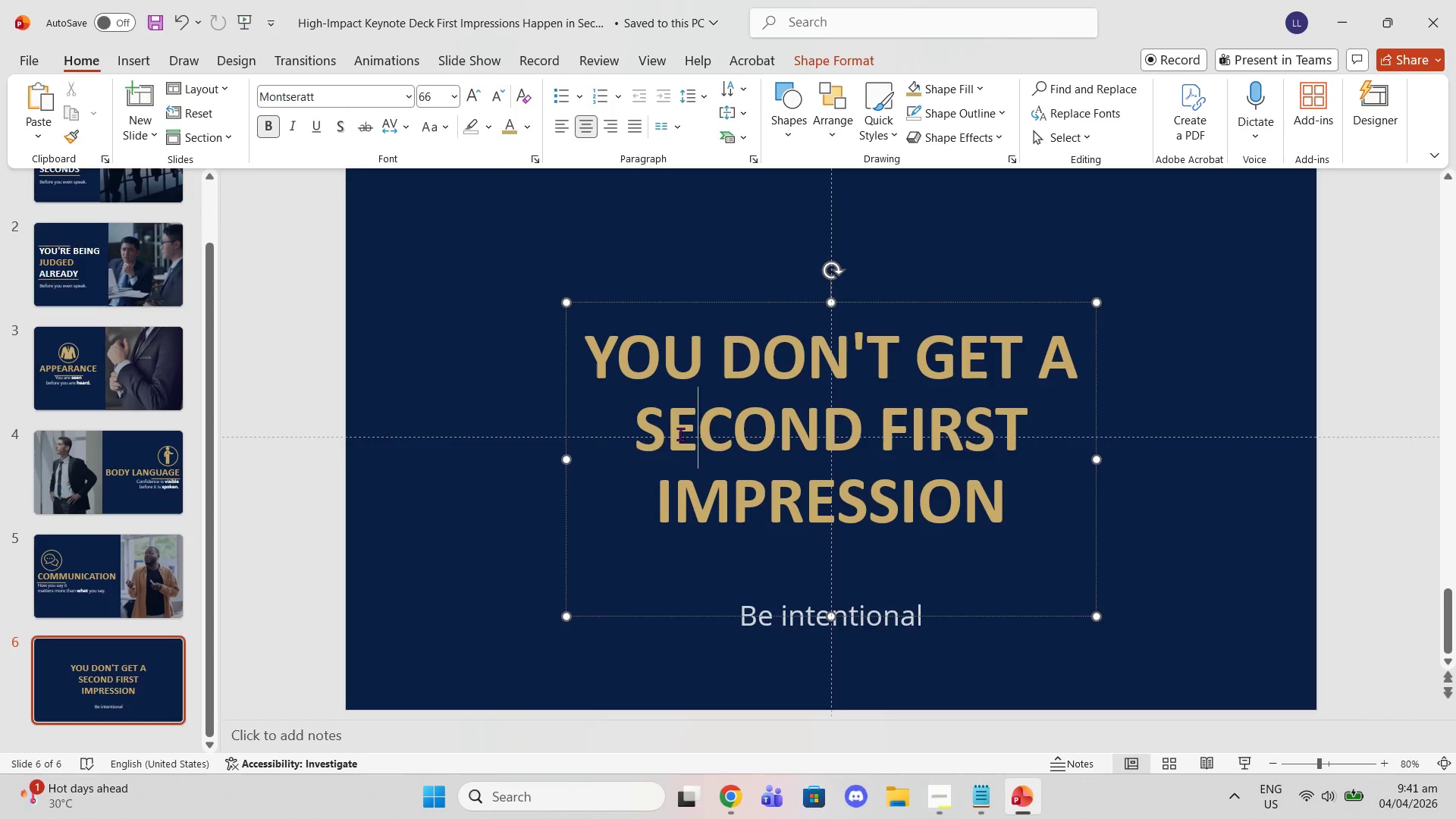 
left_click([768, 598])
 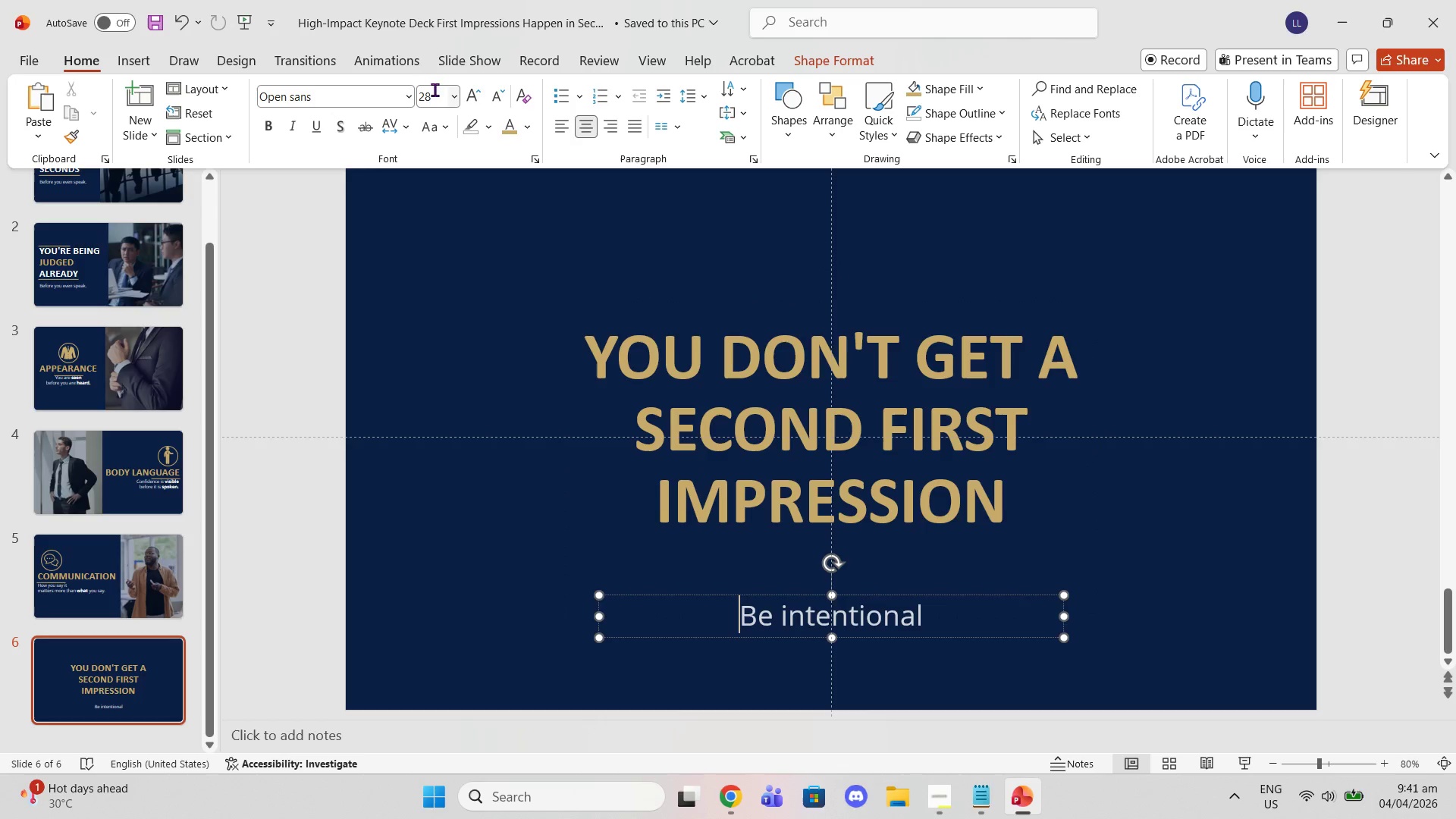 
left_click([410, 92])
 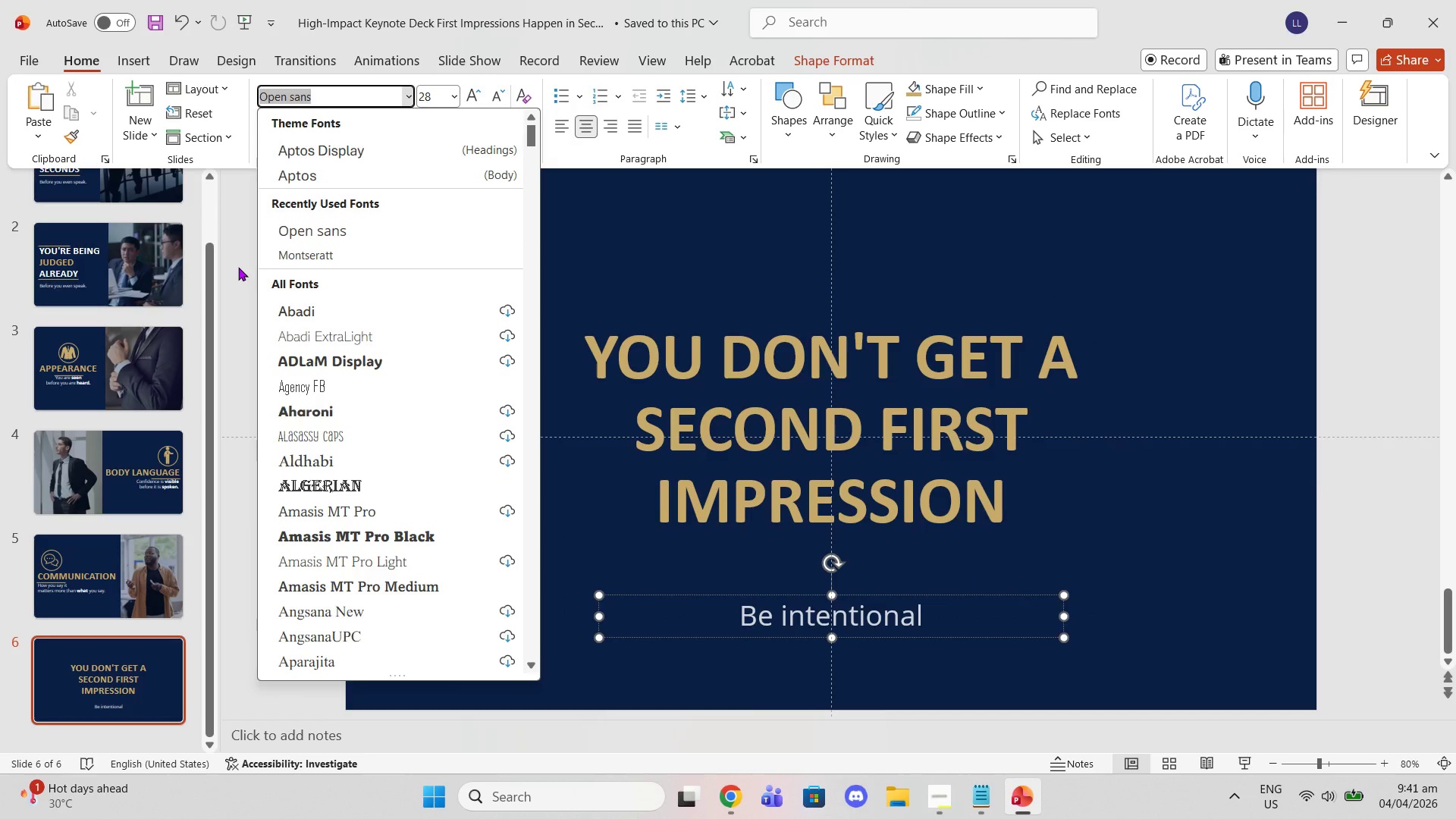 
left_click([305, 253])
 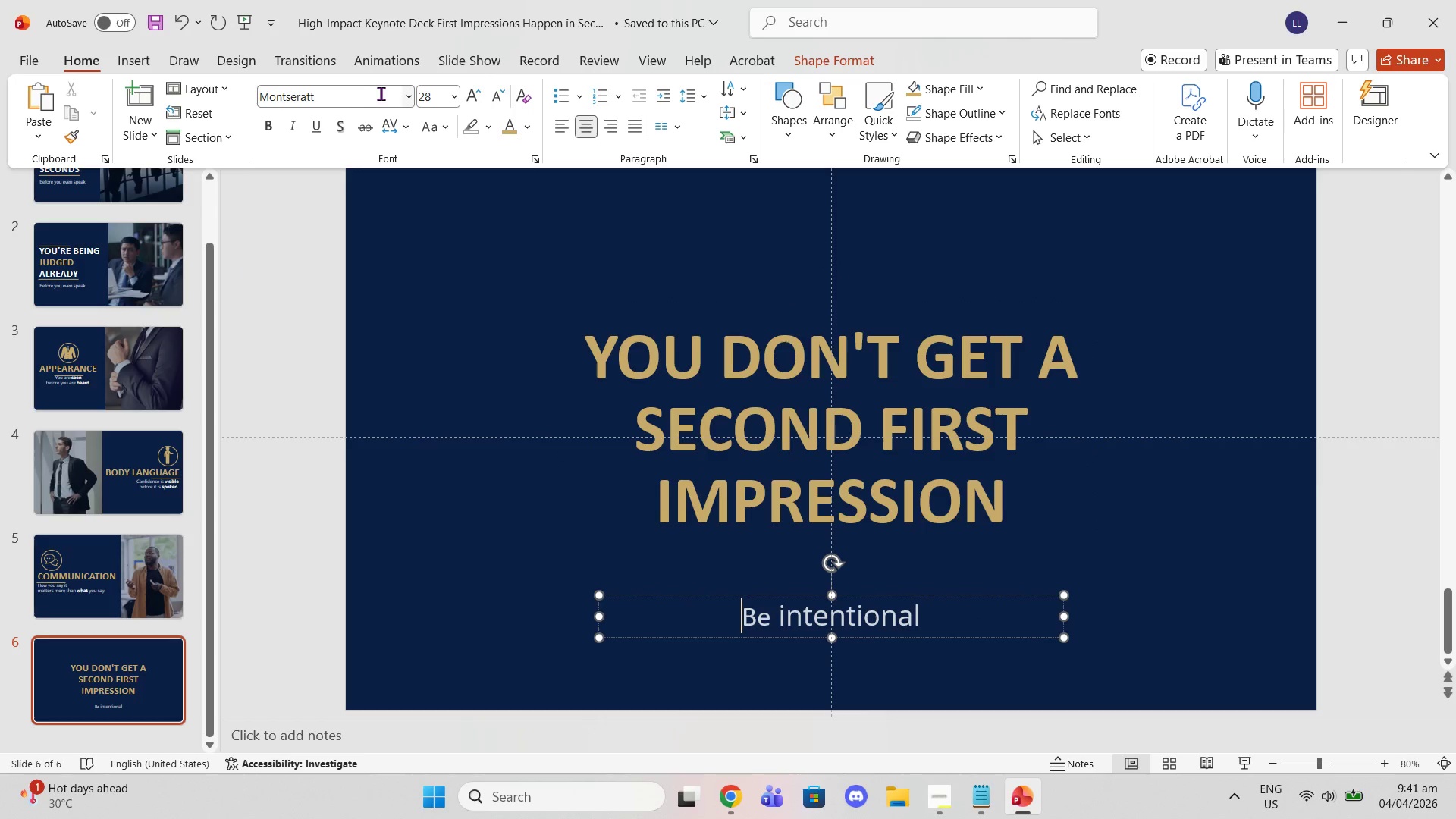 
left_click([410, 100])
 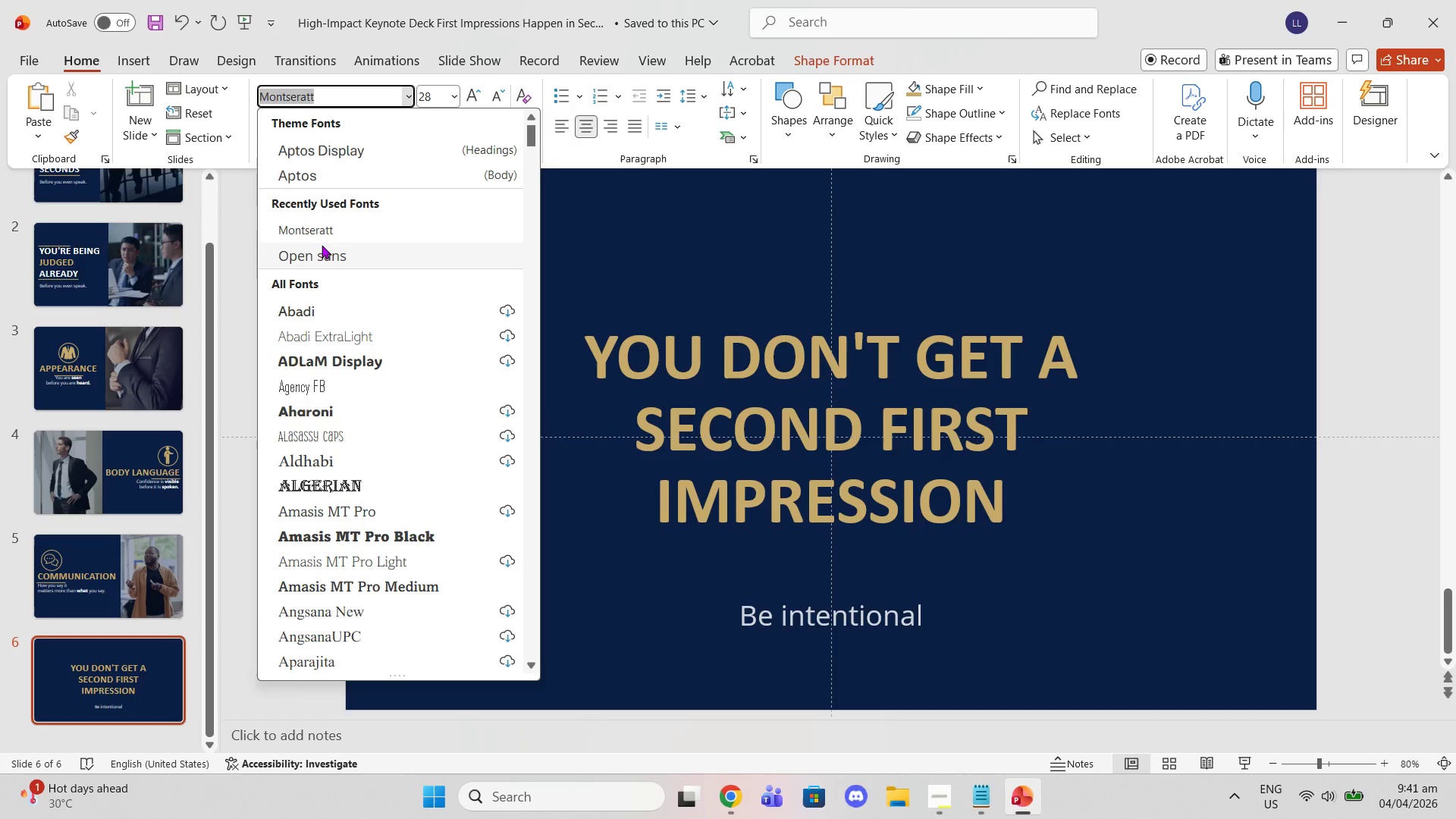 
left_click([319, 231])
 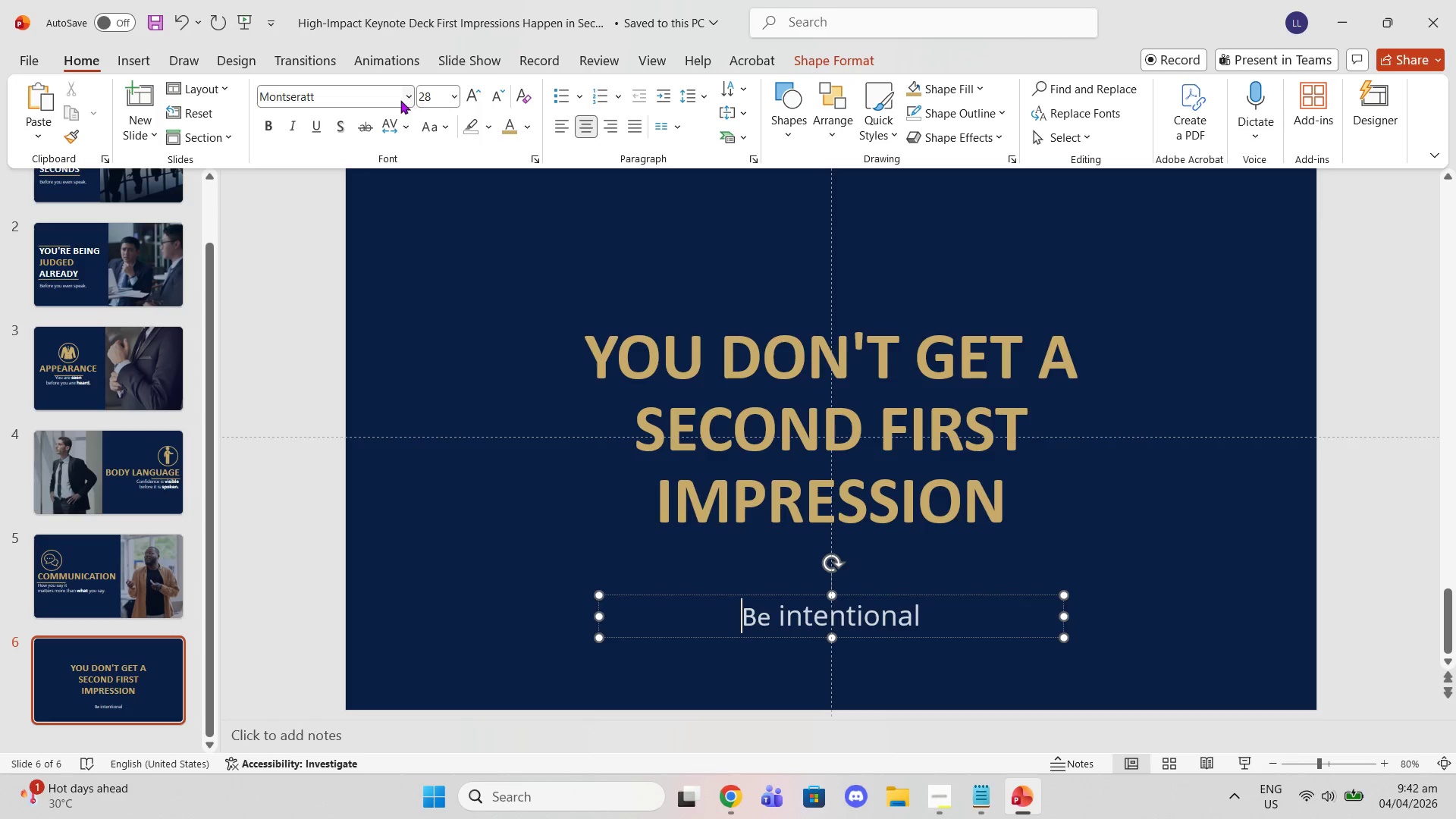 
double_click([406, 99])
 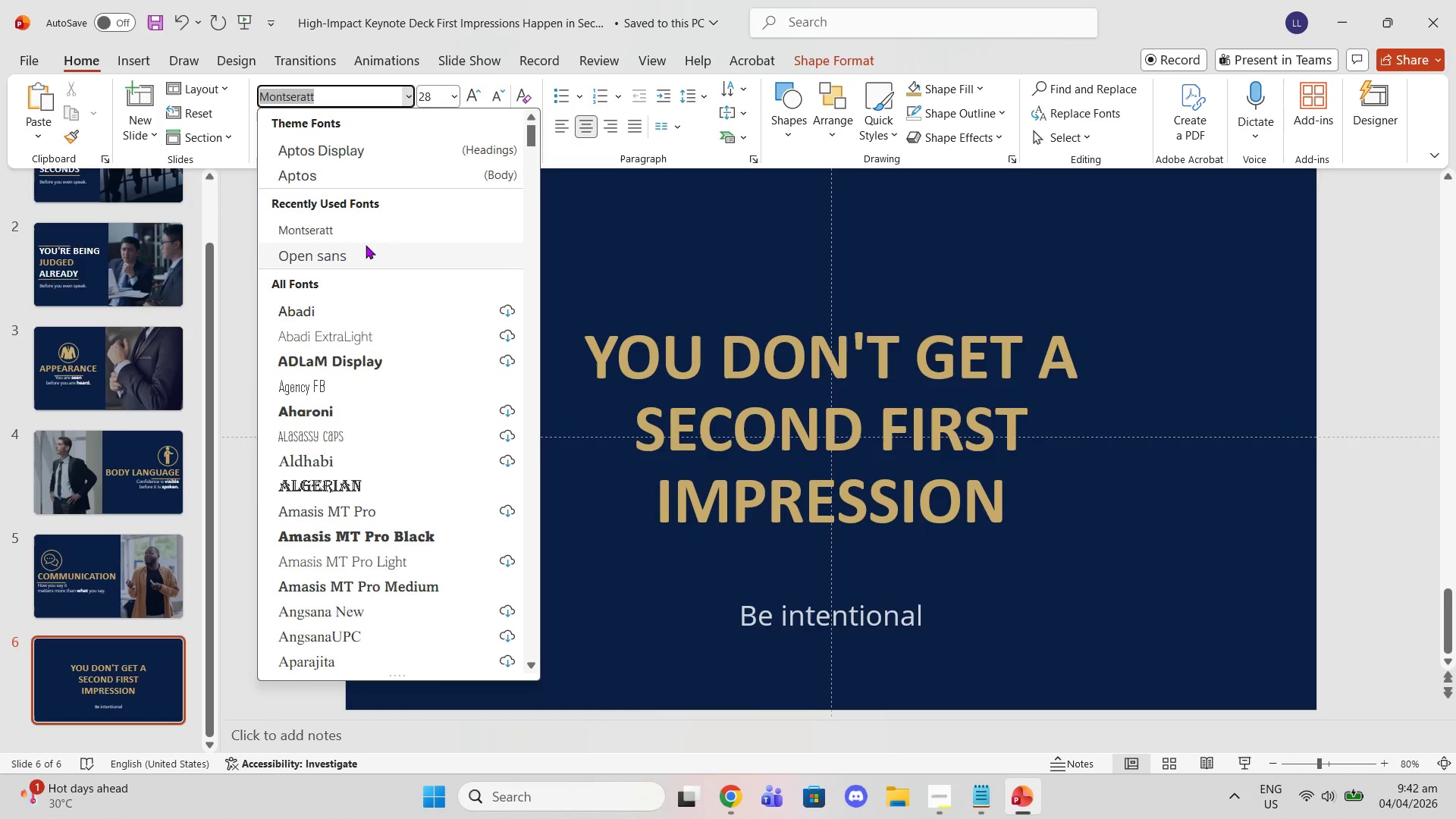 
left_click([366, 249])
 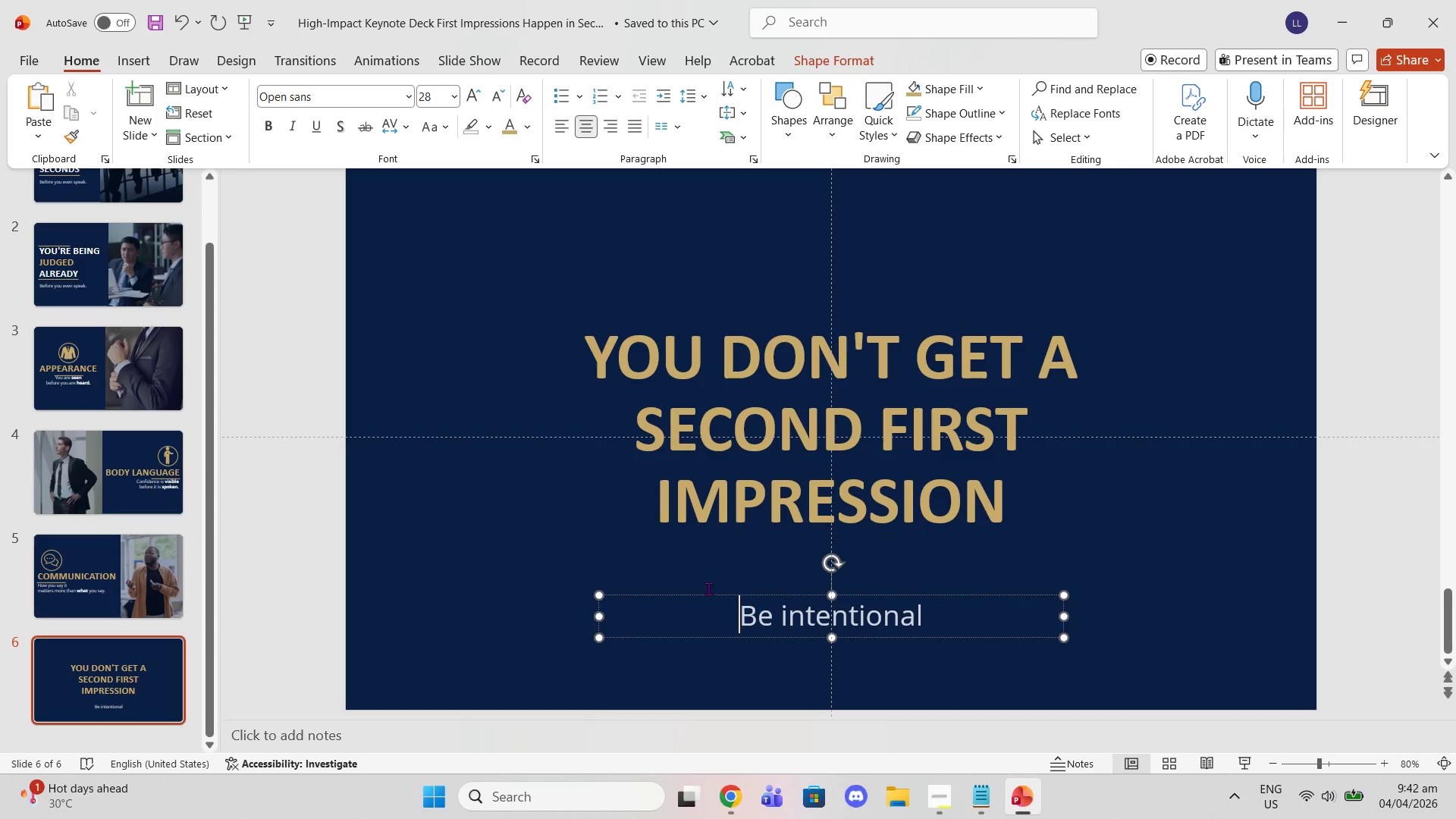 
left_click([701, 596])
 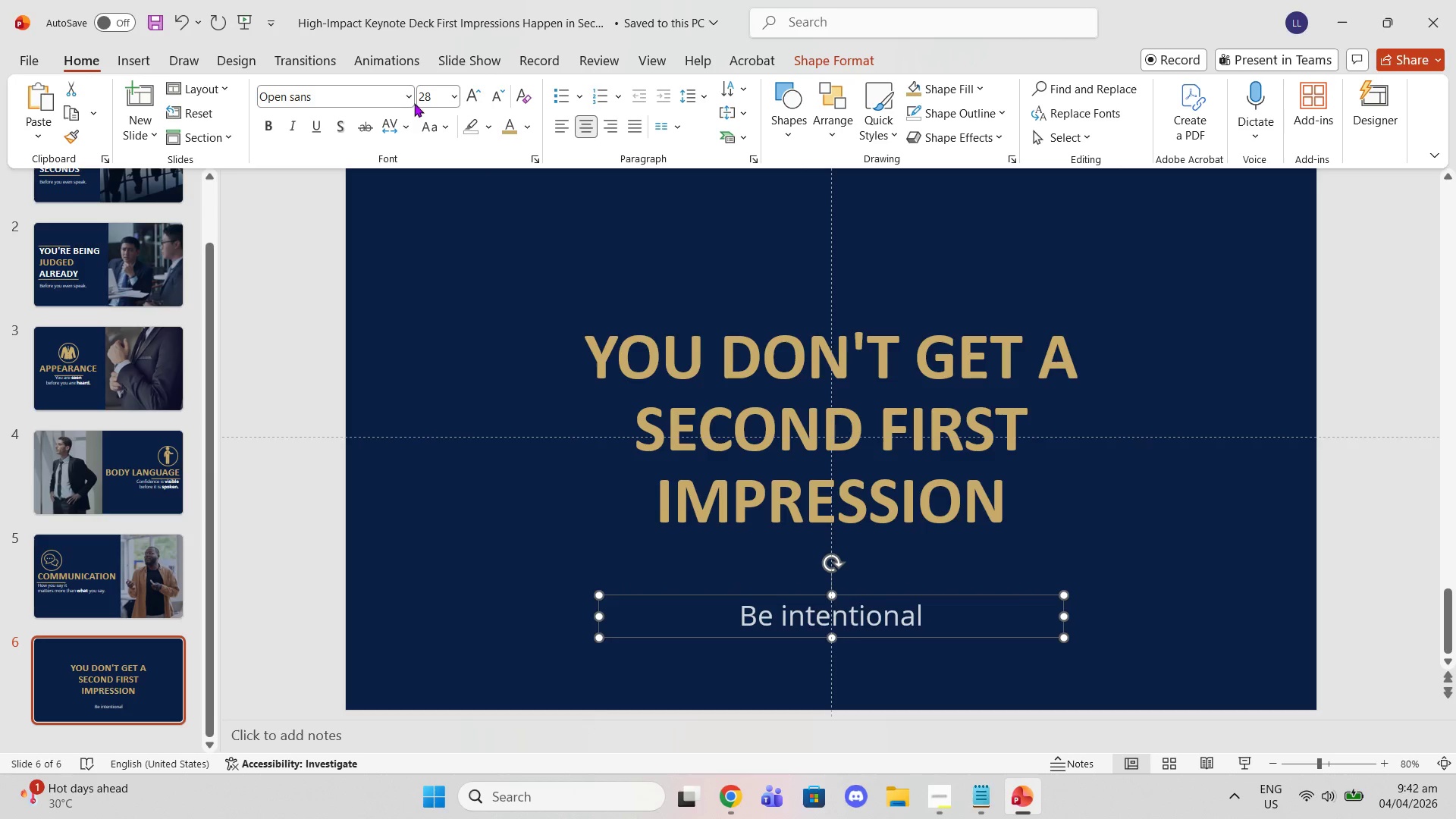 
left_click([411, 102])
 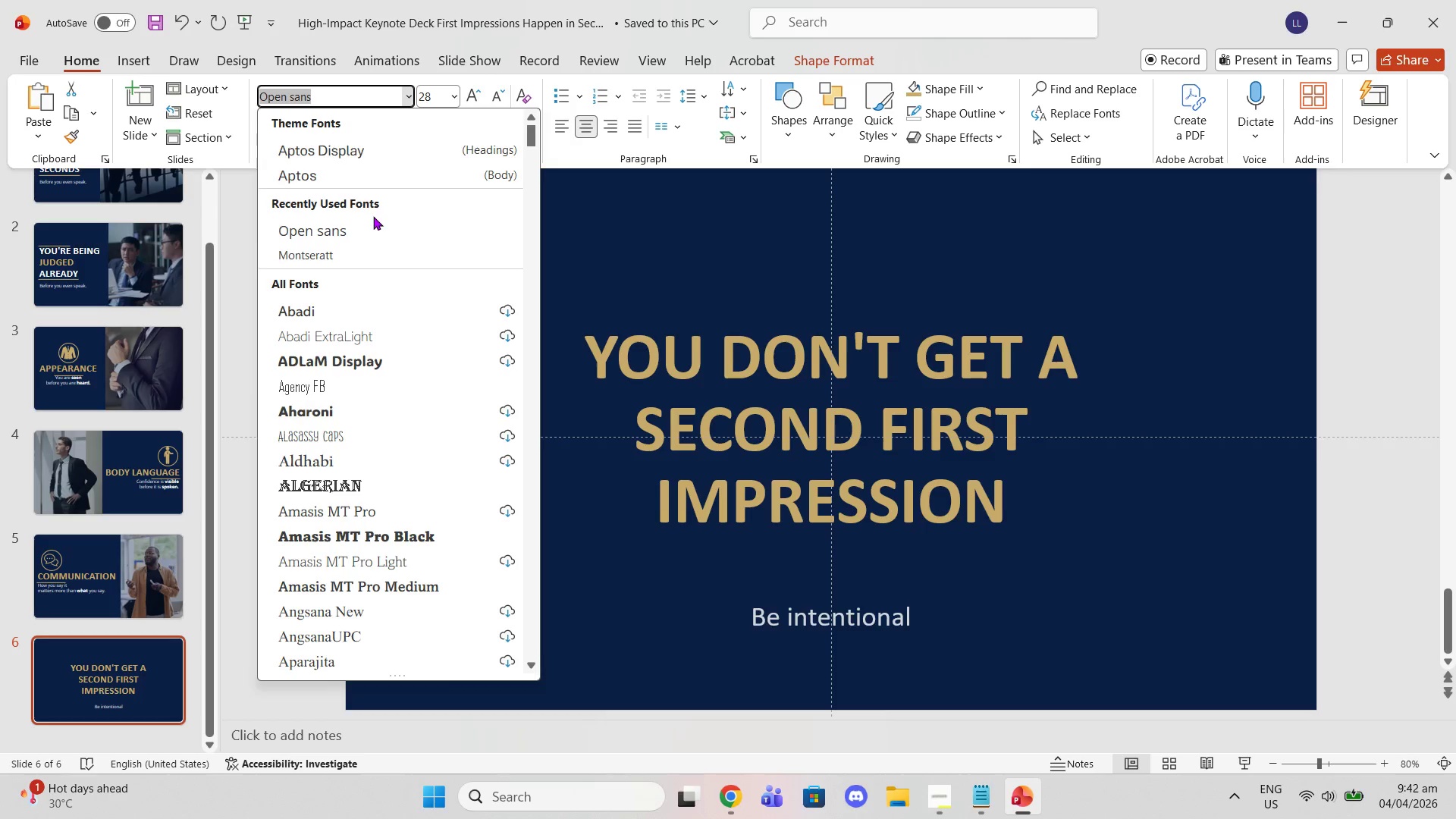 
mouse_move([384, 253])
 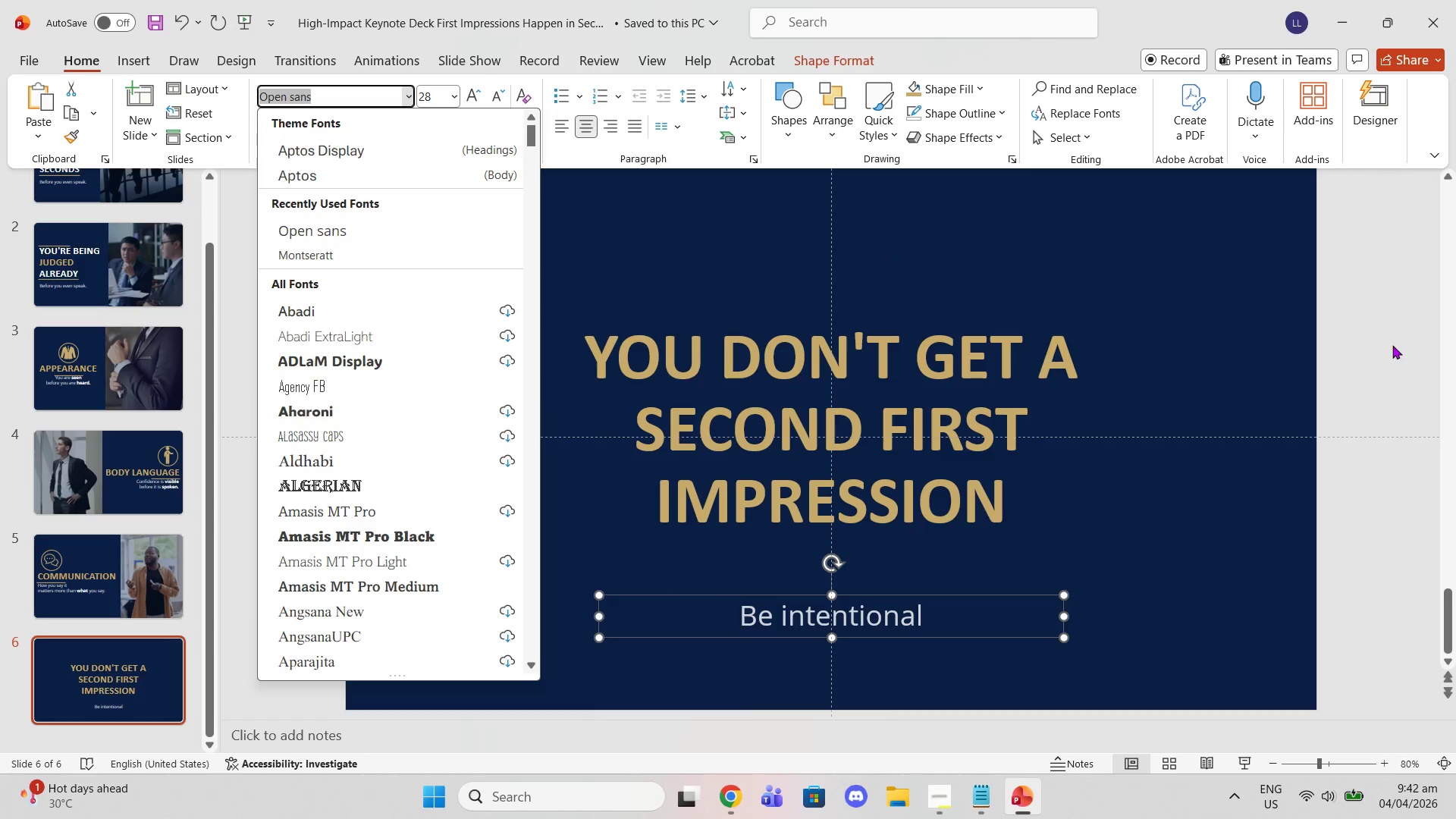 
left_click([1396, 344])
 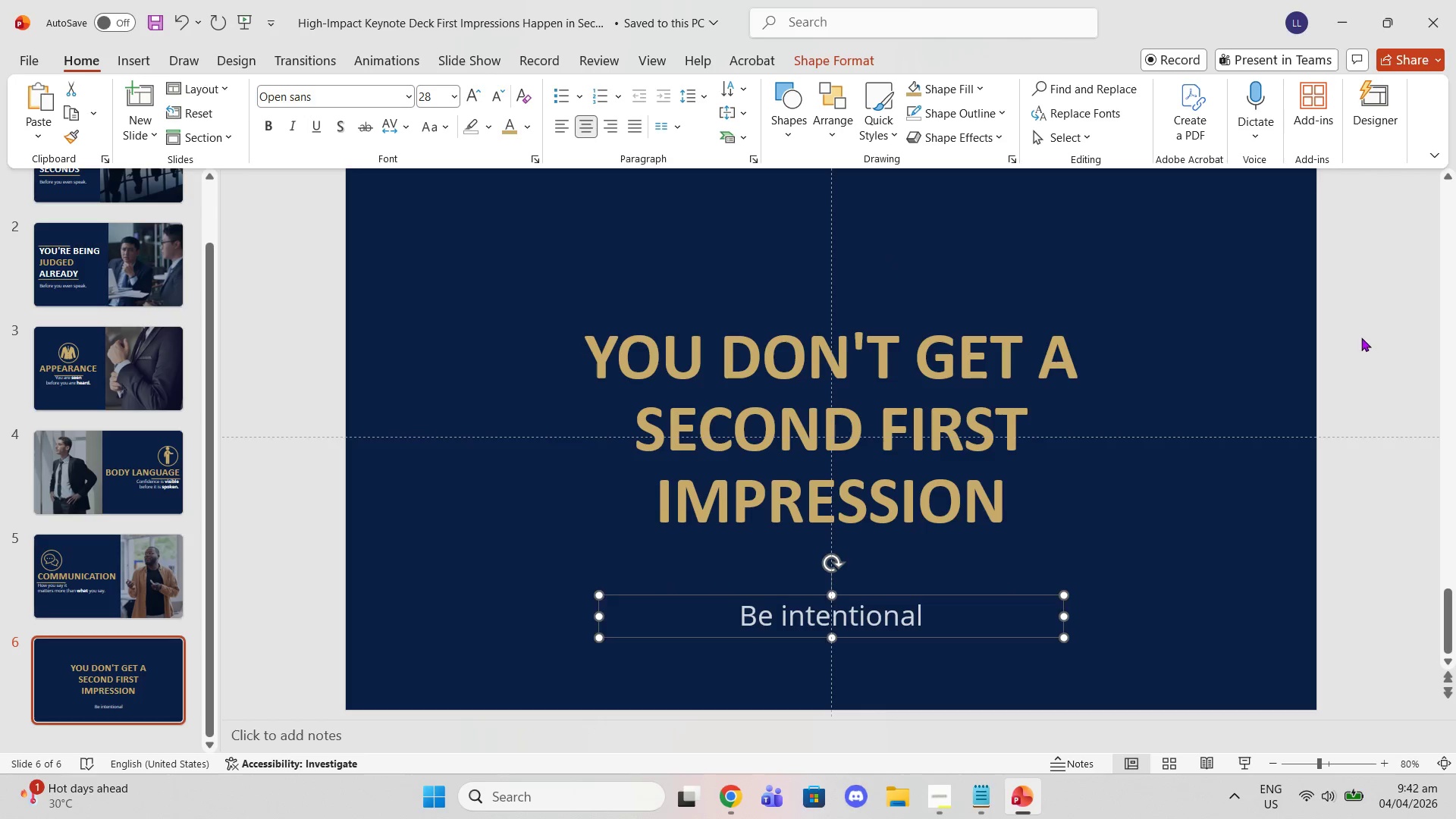 
left_click([1360, 337])
 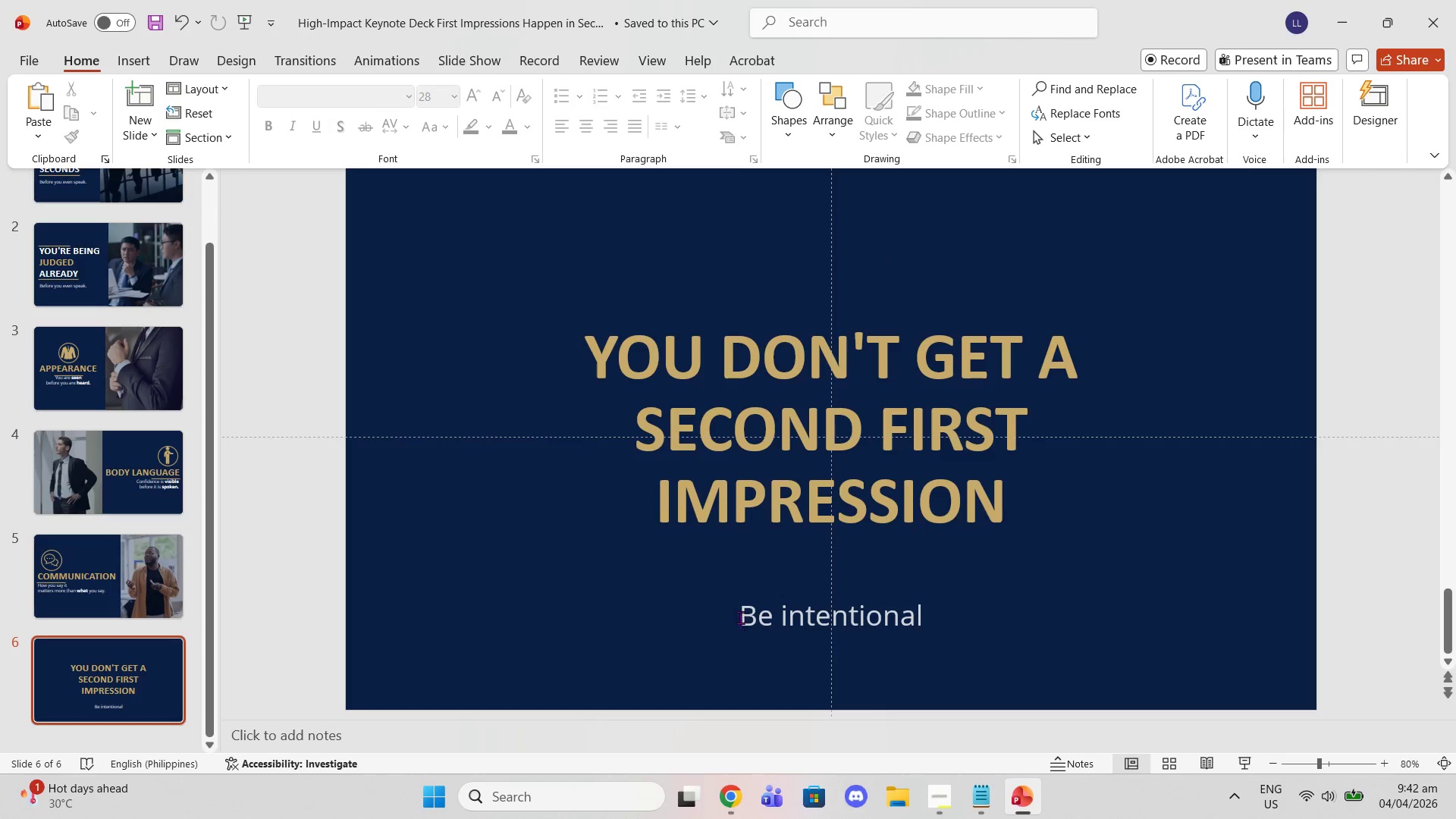 
left_click([740, 616])
 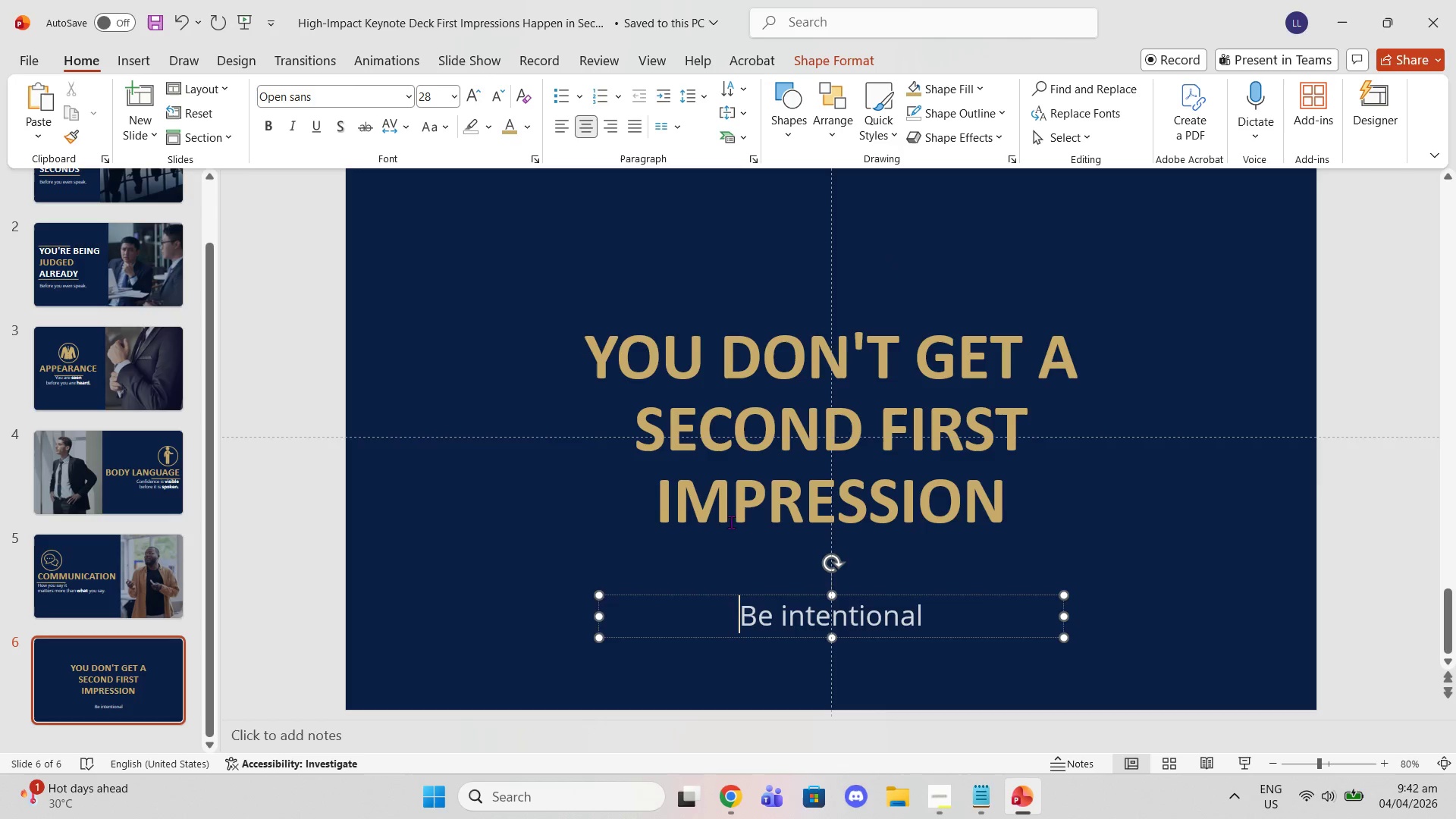 
left_click([718, 466])
 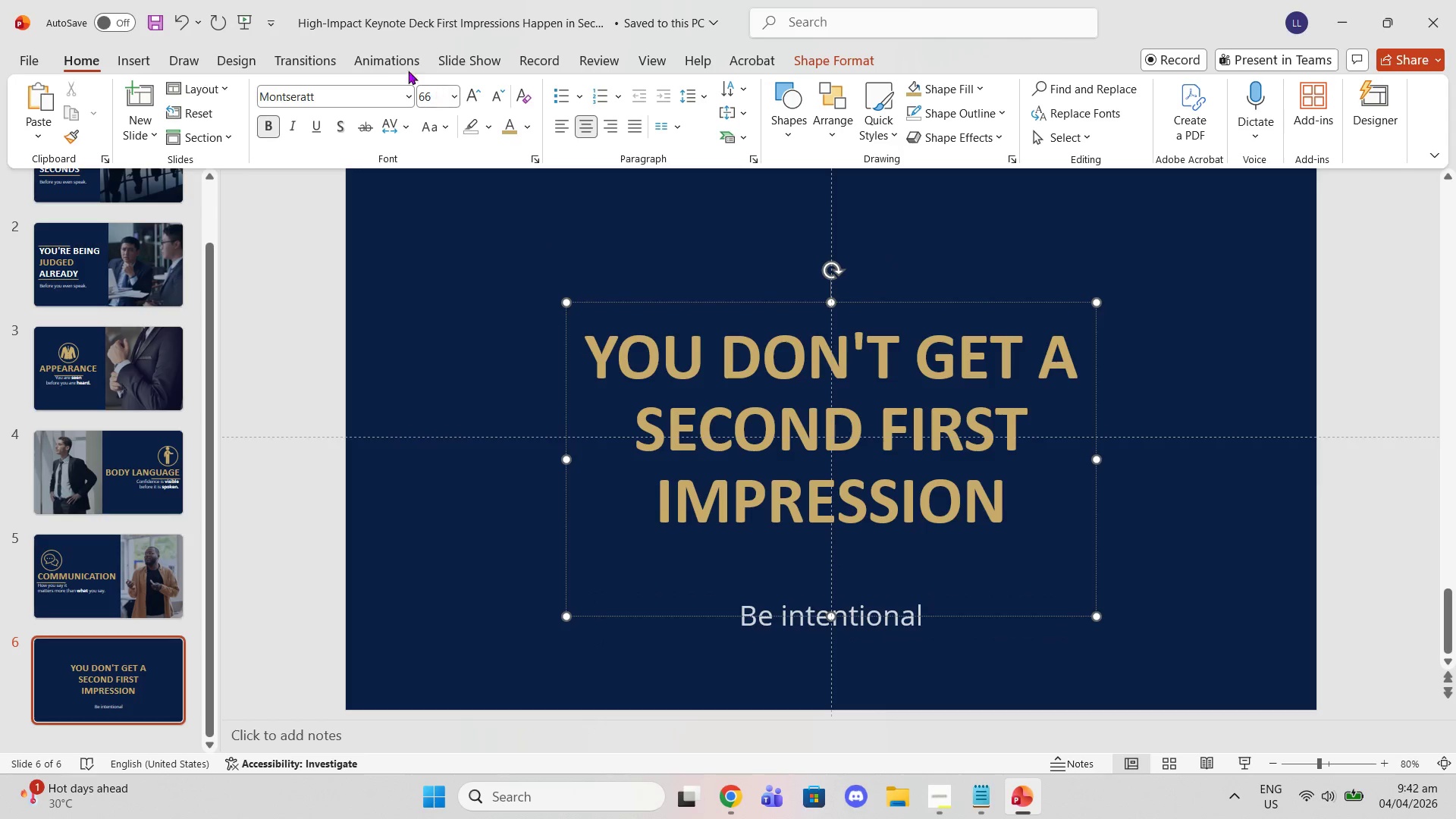 
left_click([404, 90])
 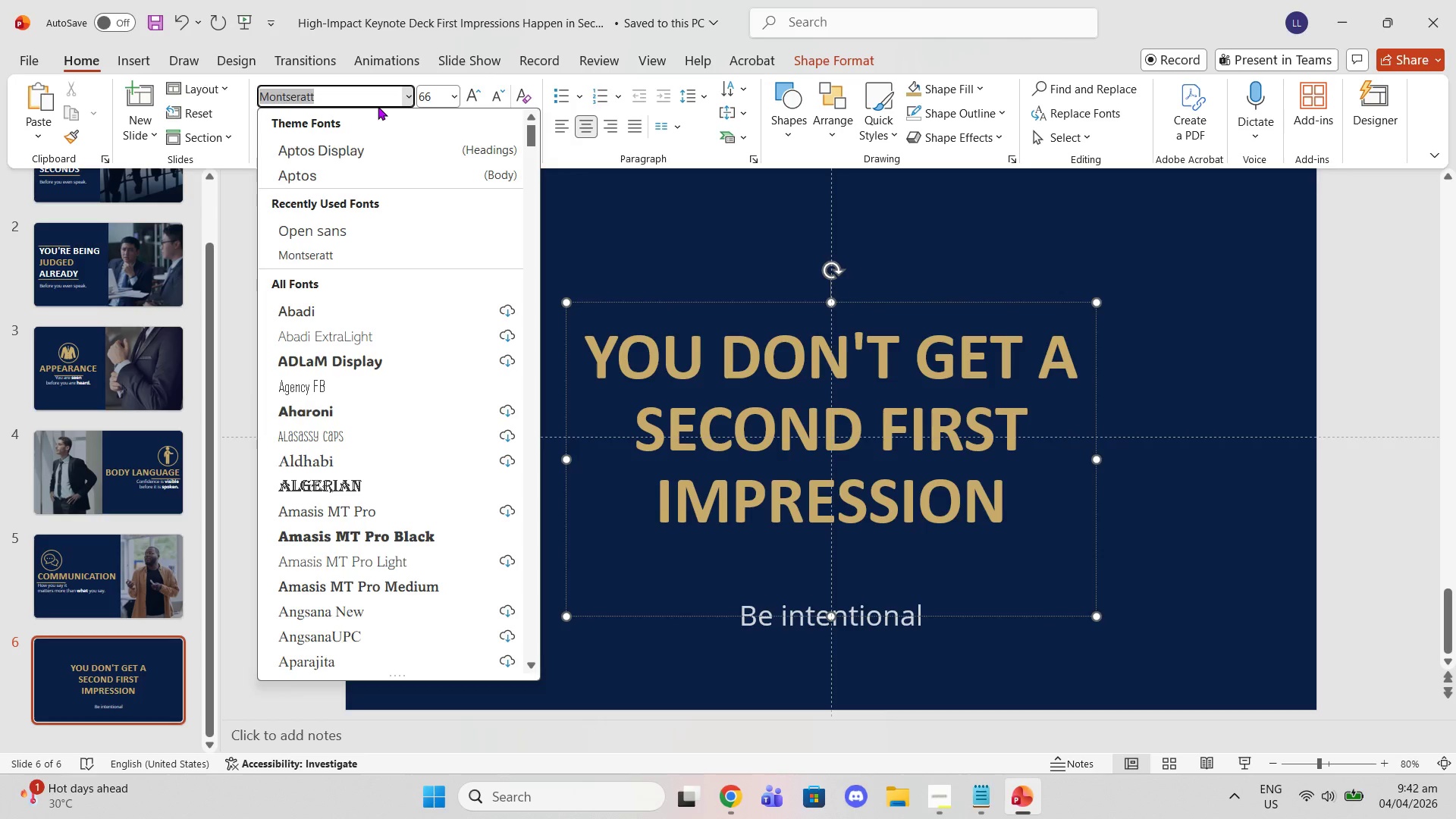 
type(mony)
key(Backspace)
type(tser)
 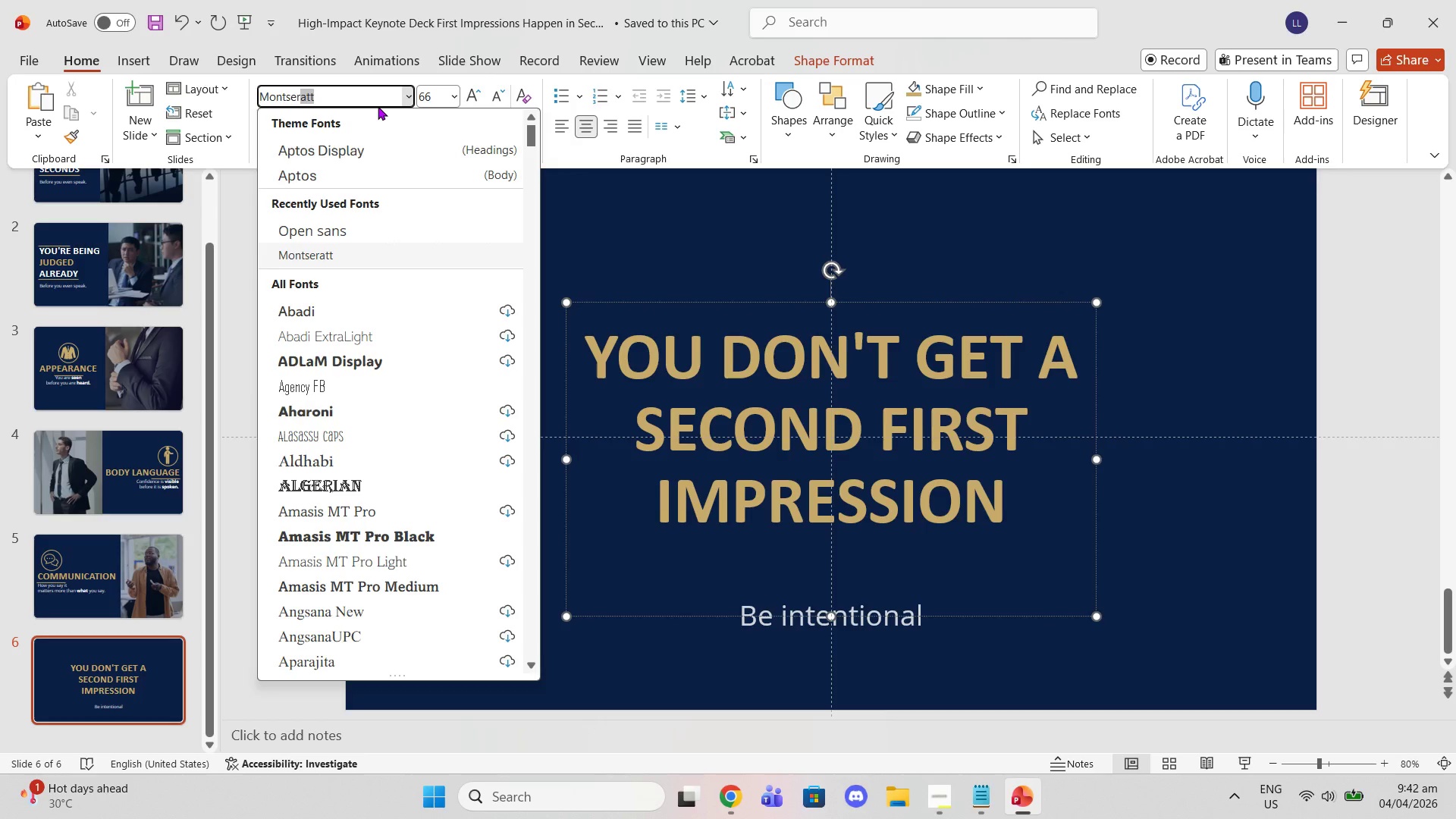 
key(Enter)
 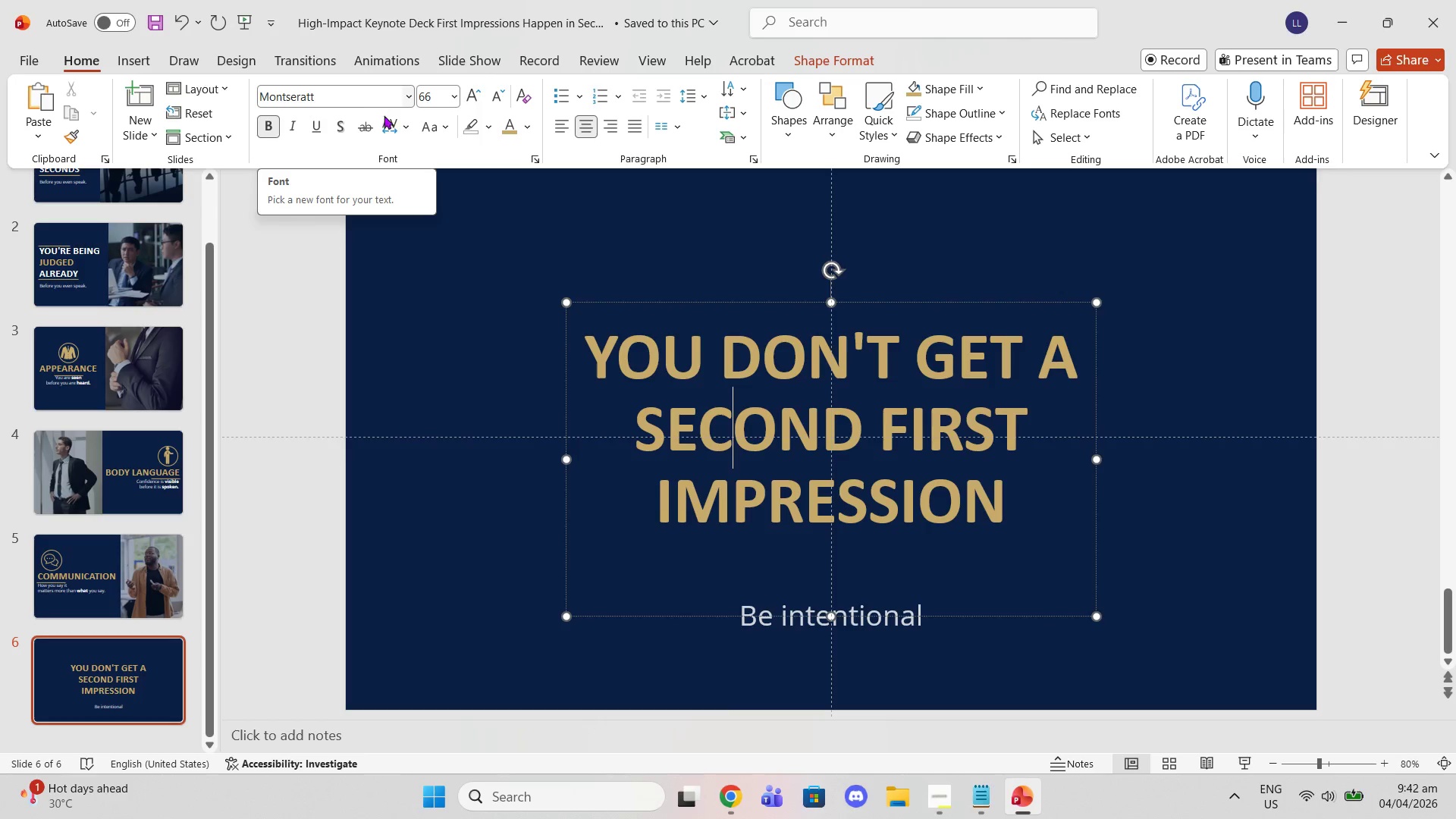 
left_click([398, 345])
 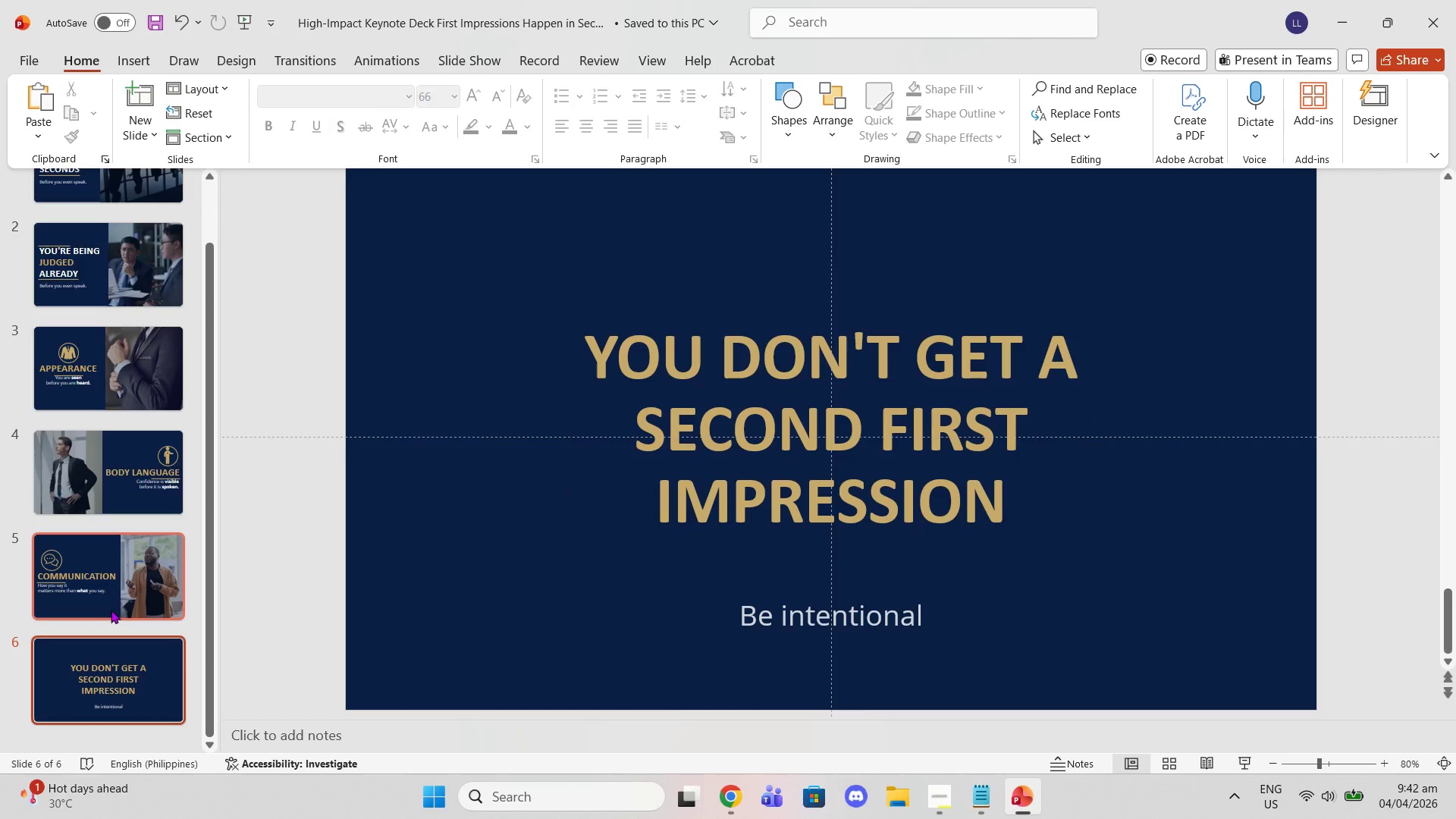 
left_click([111, 610])
 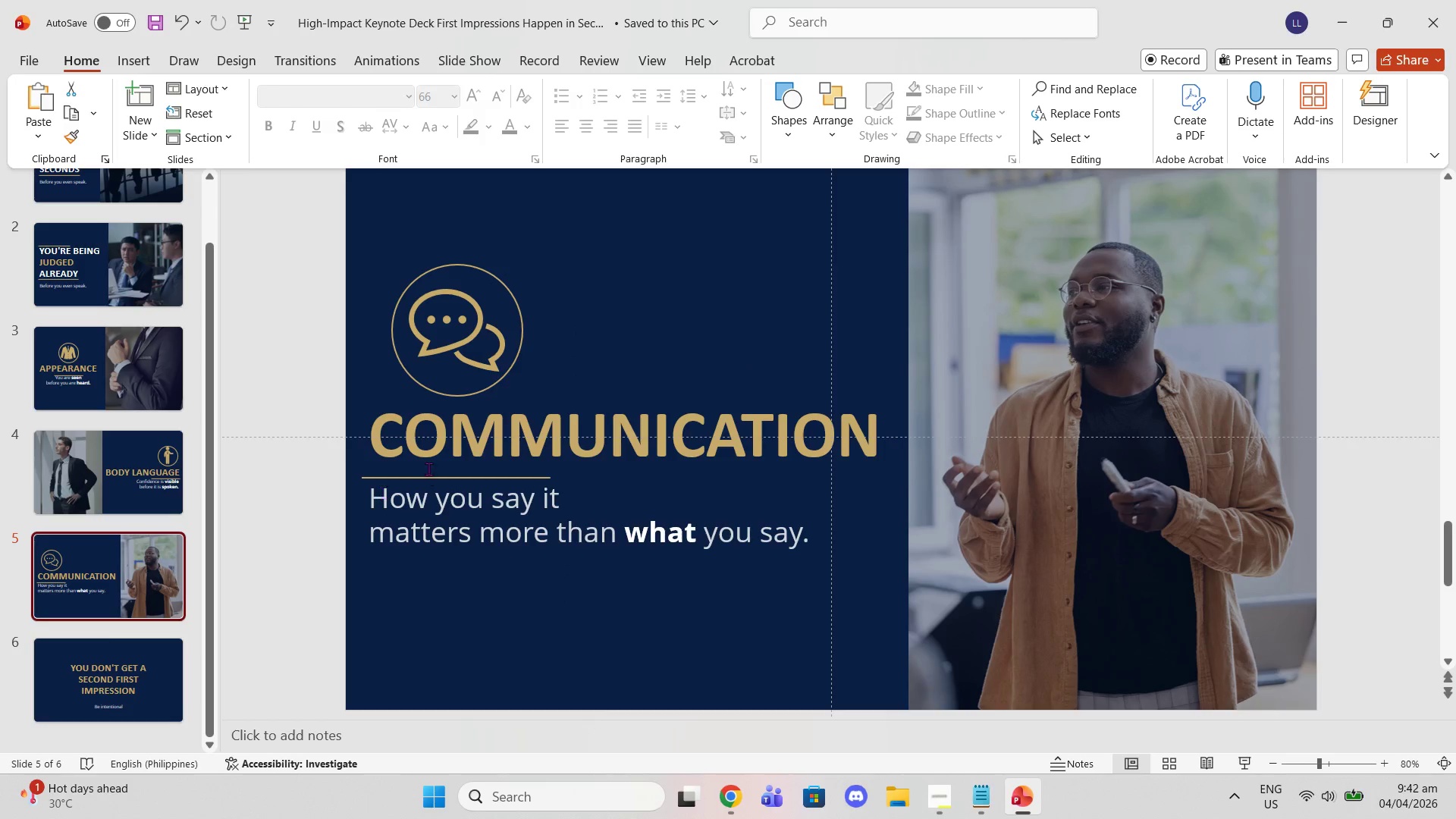 
left_click([434, 457])
 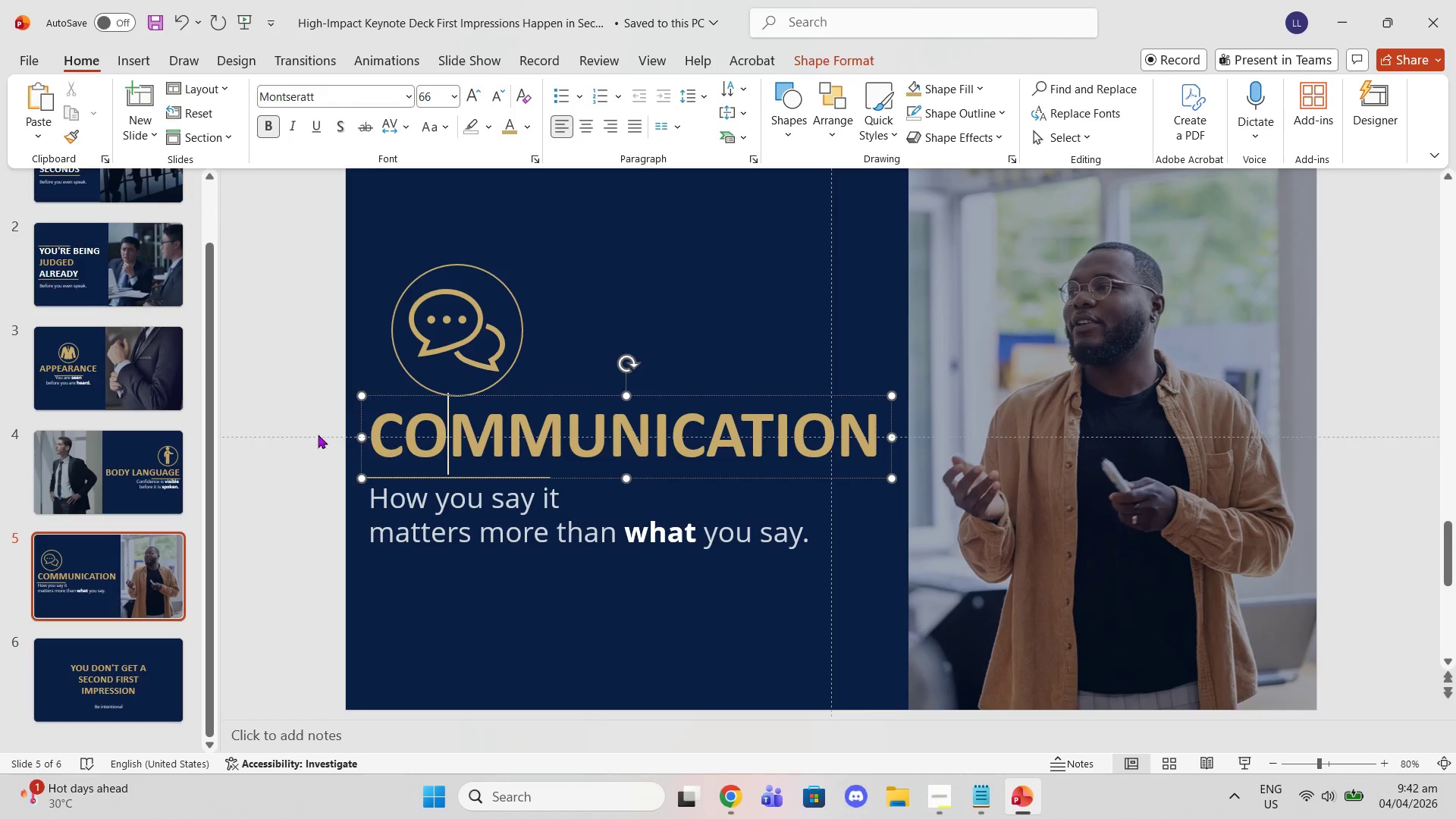 
left_click([98, 676])
 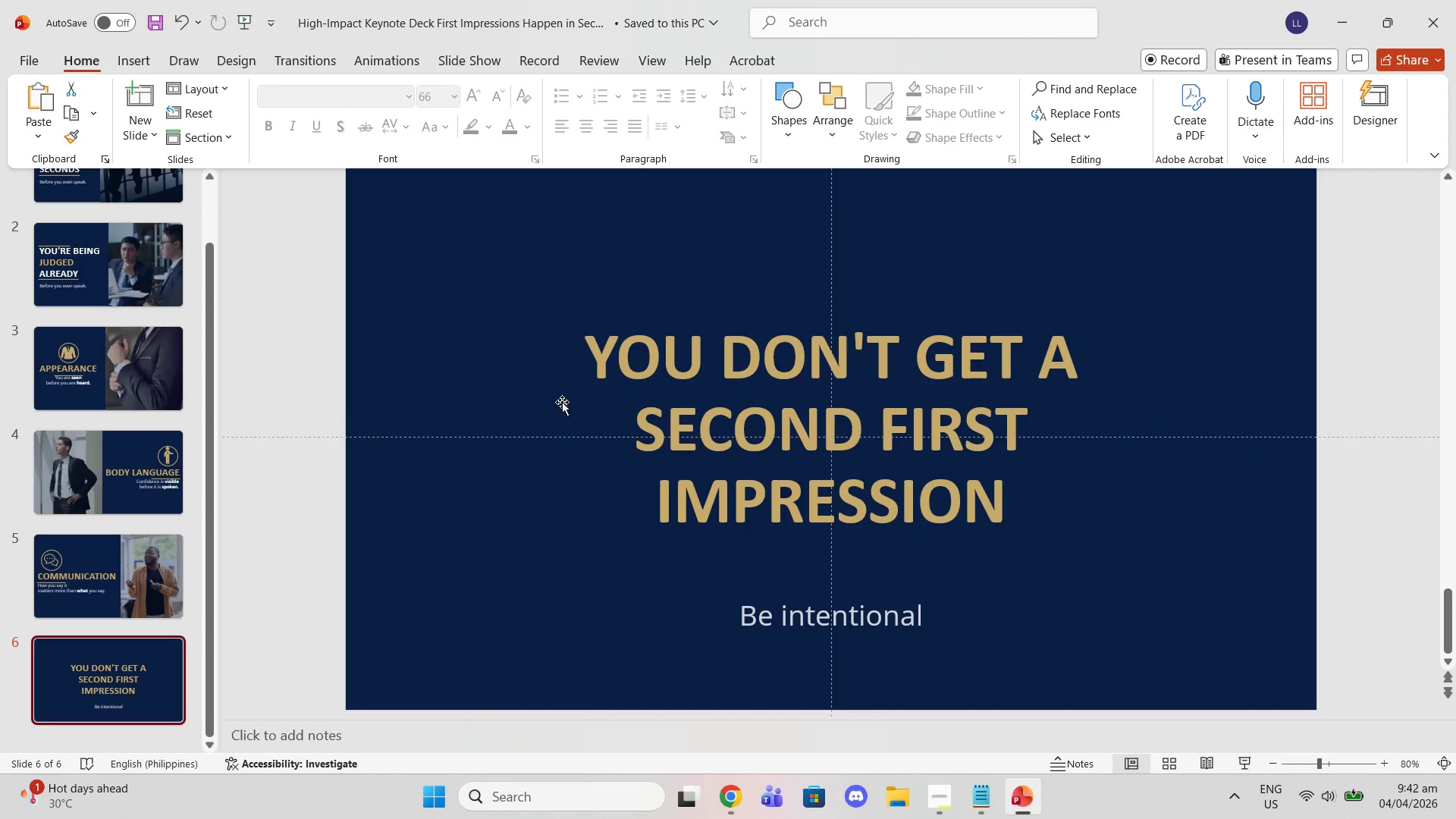 
left_click([593, 369])
 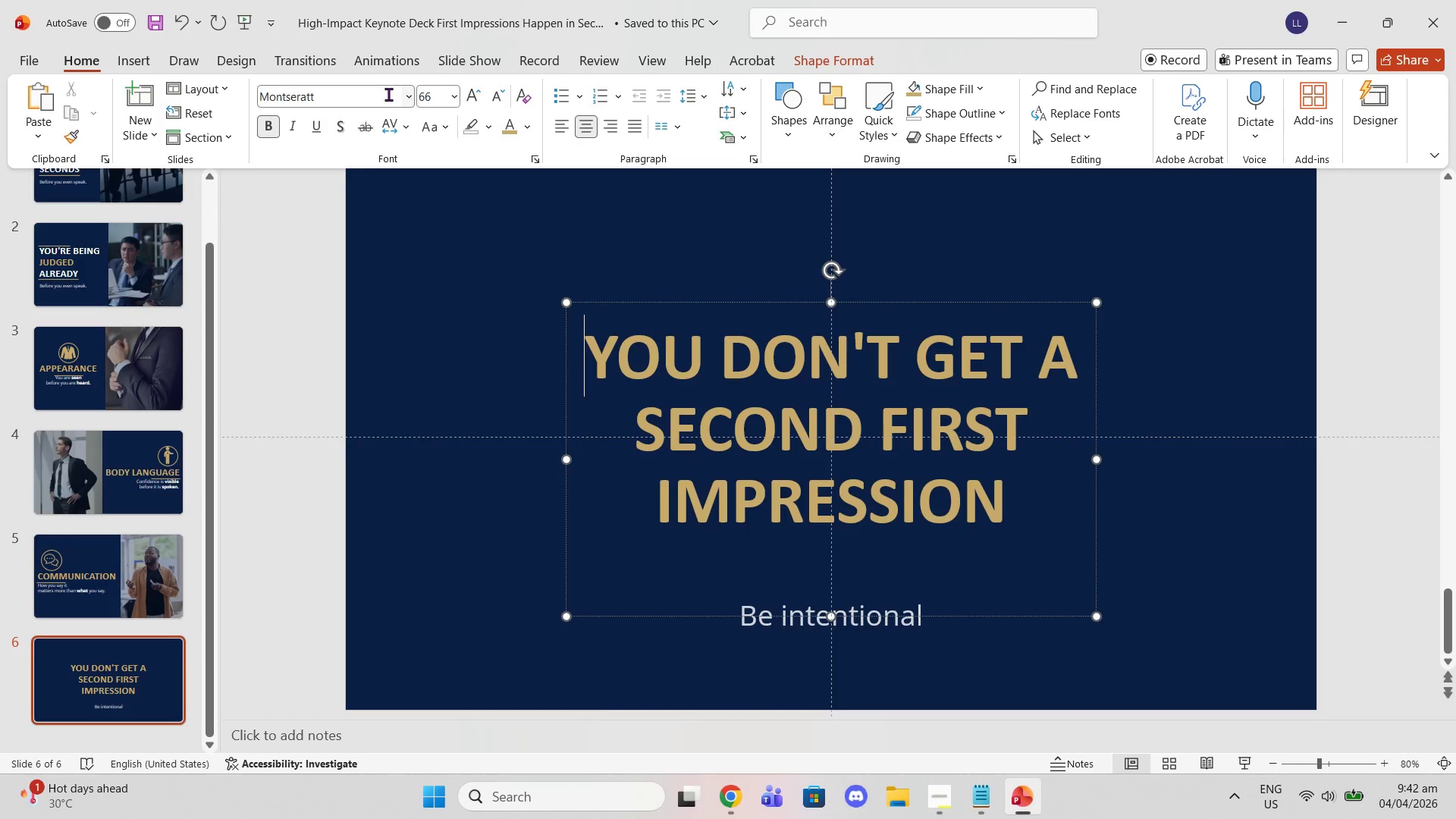 
left_click([406, 99])
 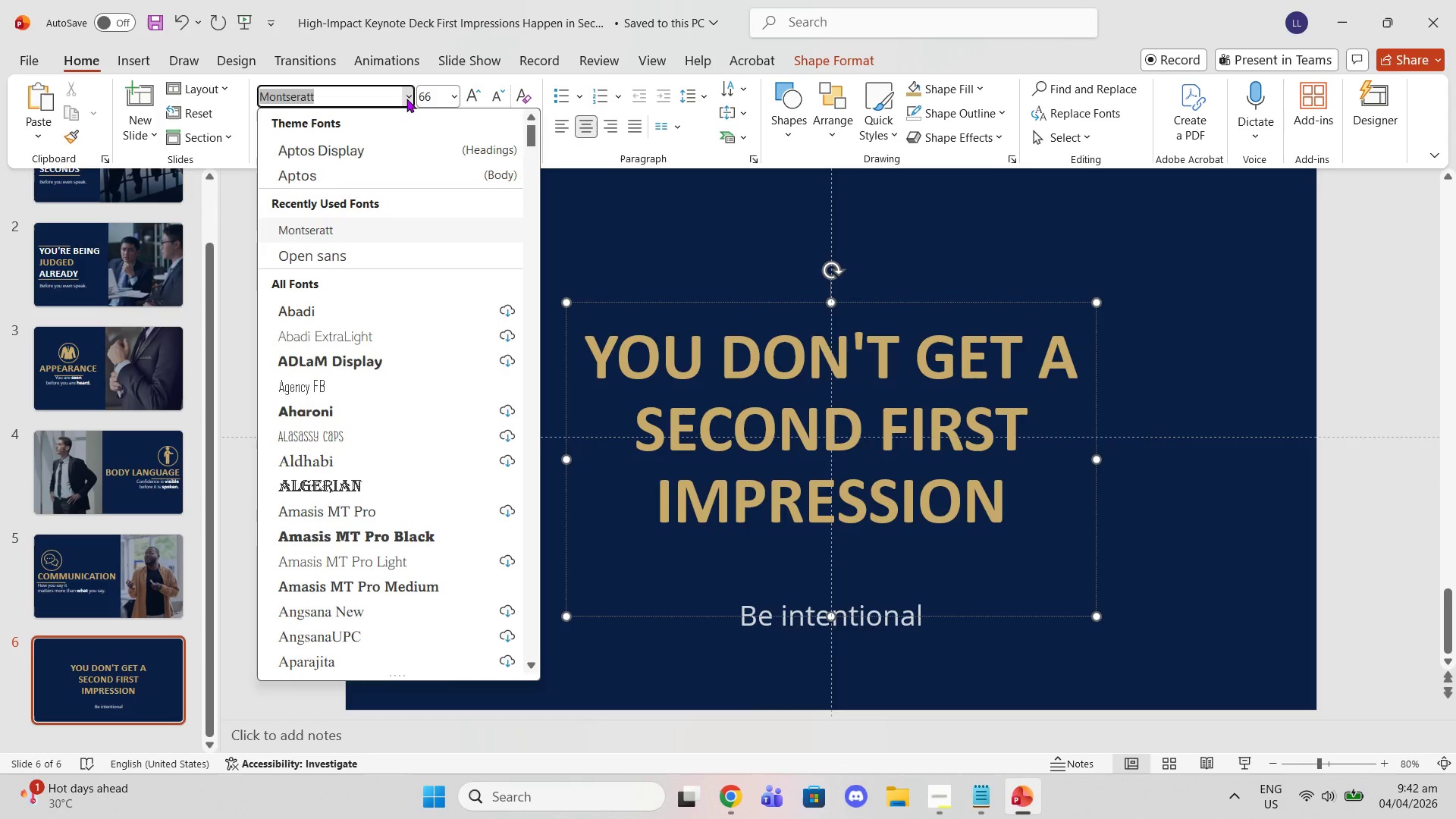 
left_click([406, 99])
 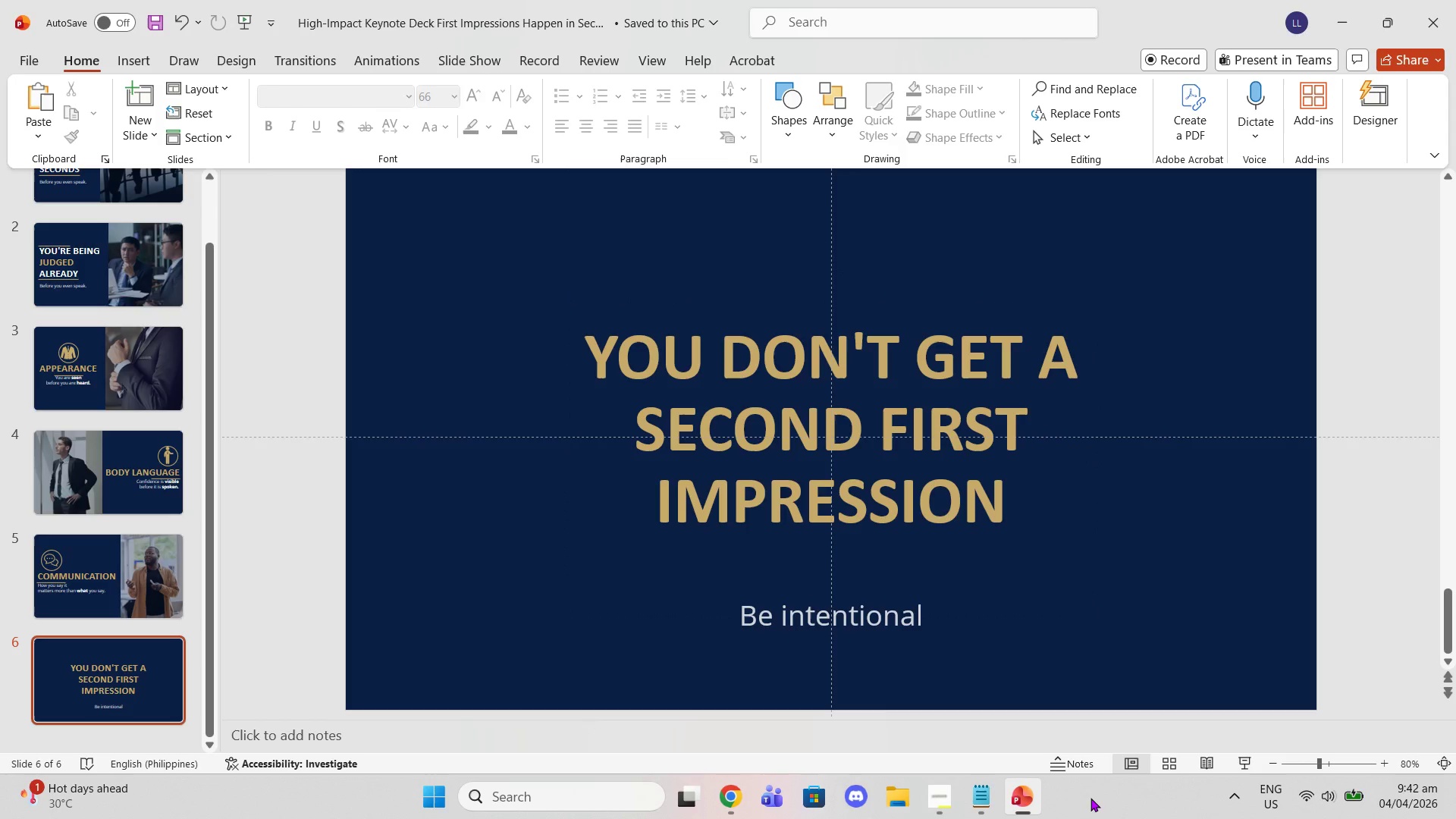 
wait(6.72)
 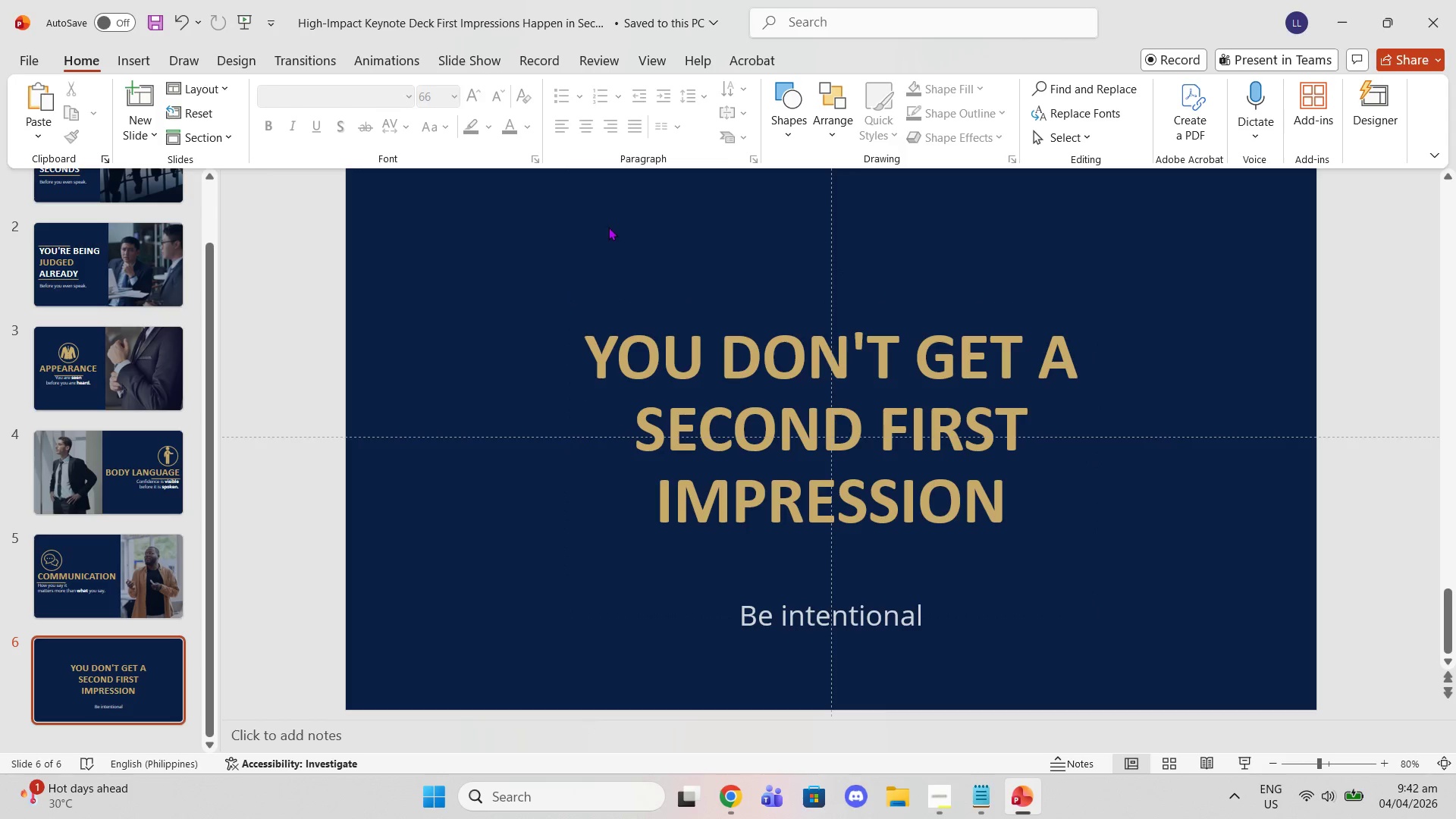 
left_click([735, 799])
 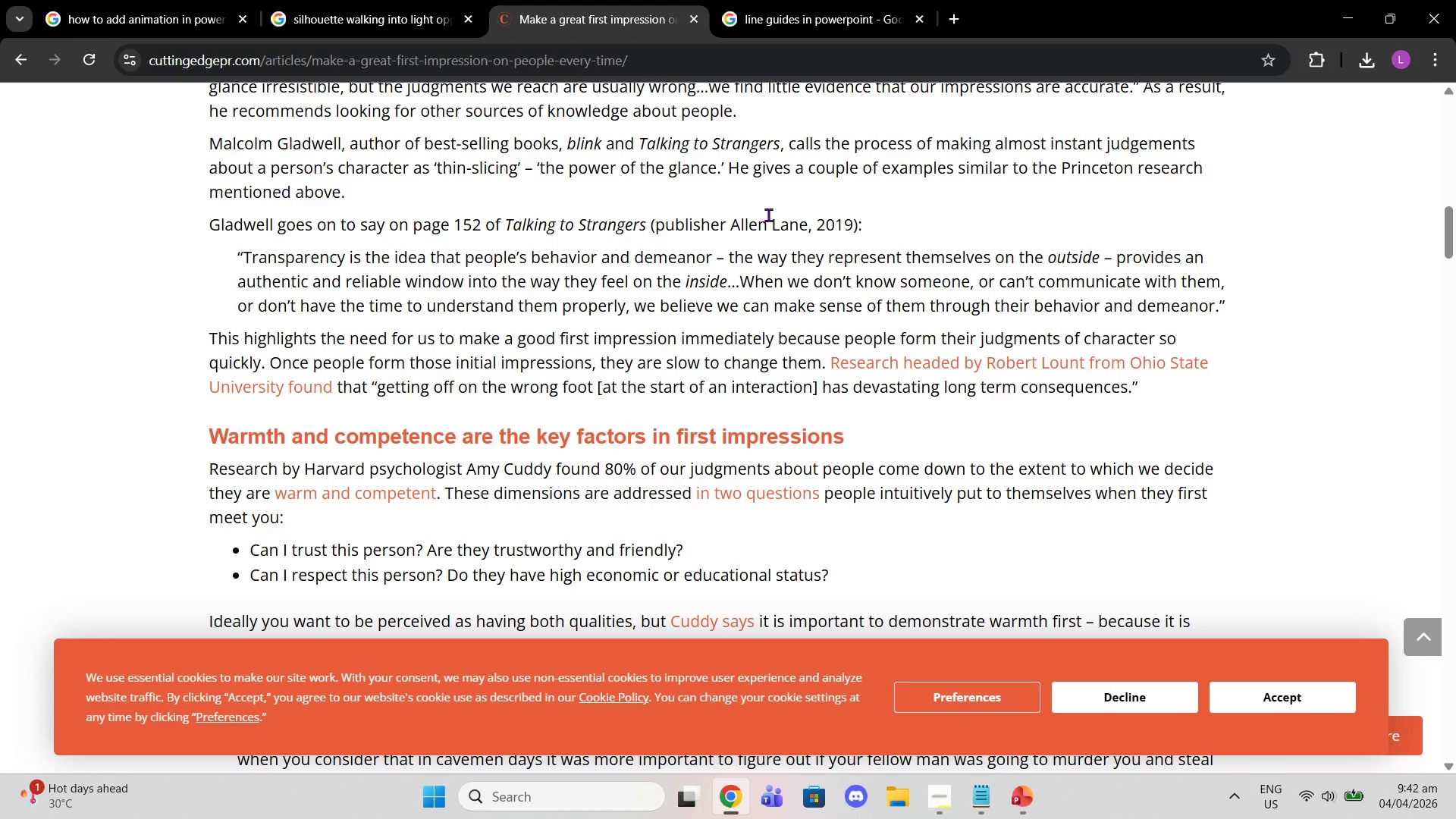 
scroll: coordinate [783, 266], scroll_direction: down, amount: 1.0
 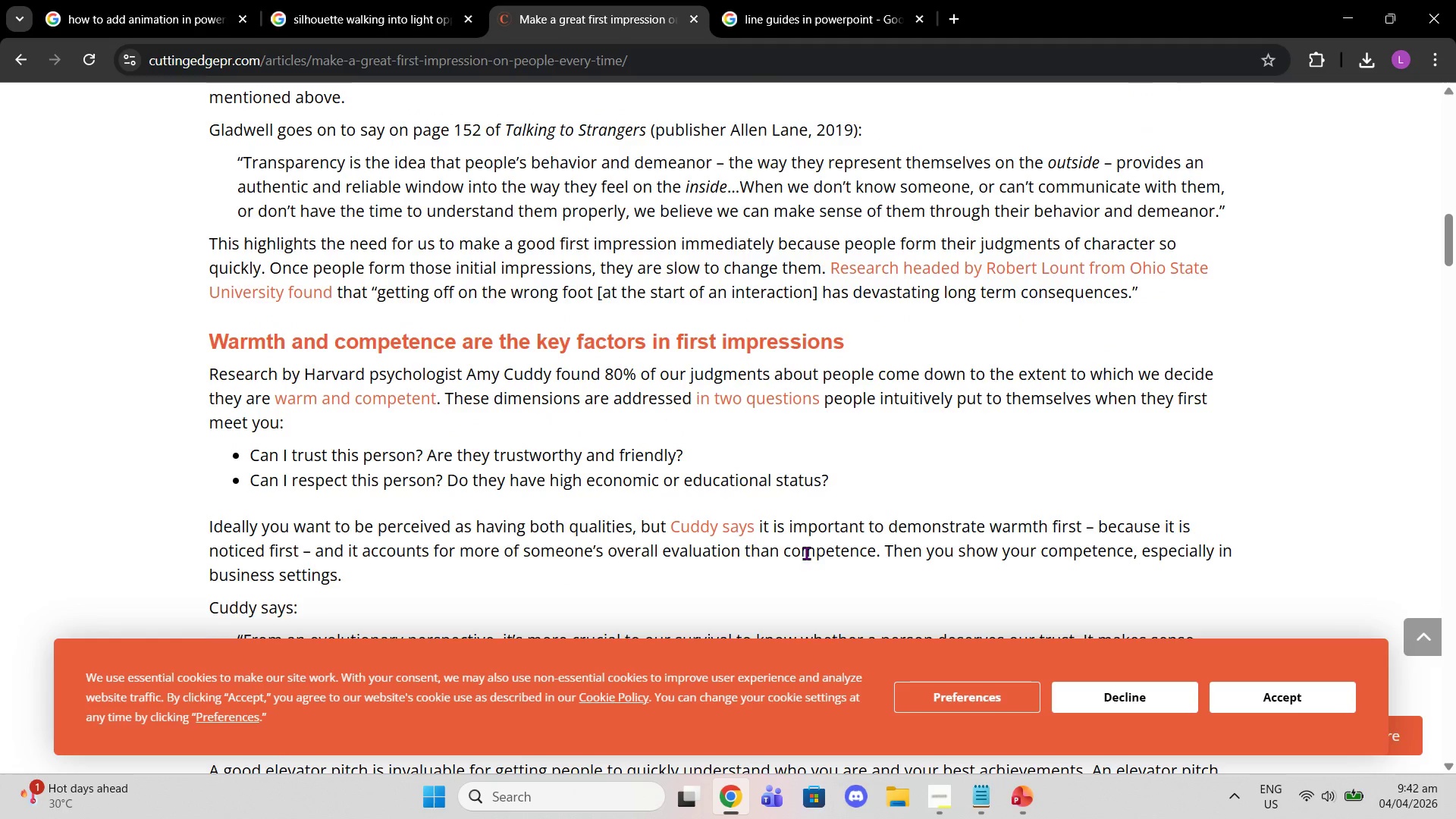 
scroll: coordinate [834, 473], scroll_direction: up, amount: 13.0
 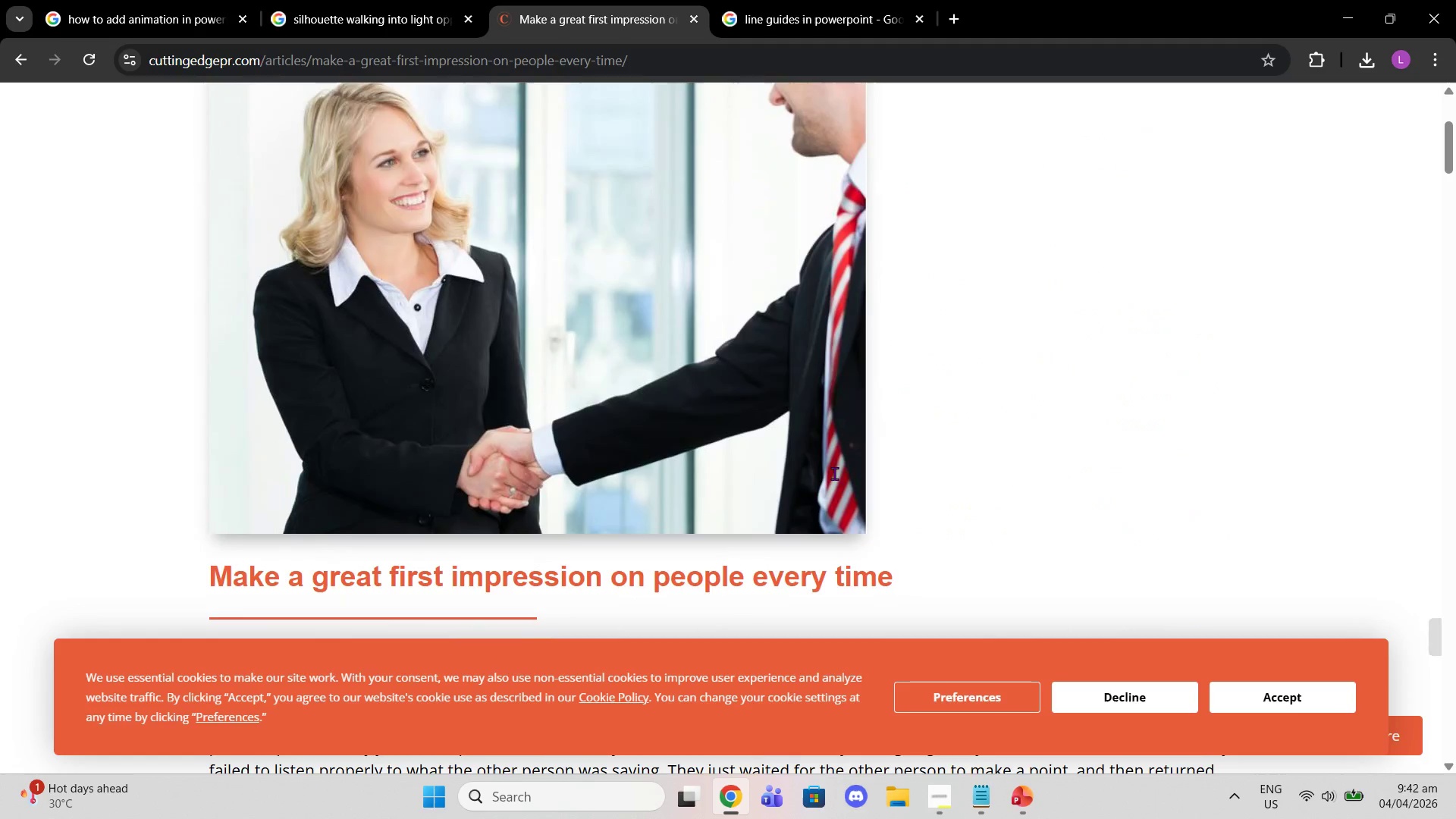 
scroll: coordinate [834, 472], scroll_direction: down, amount: 3.0
 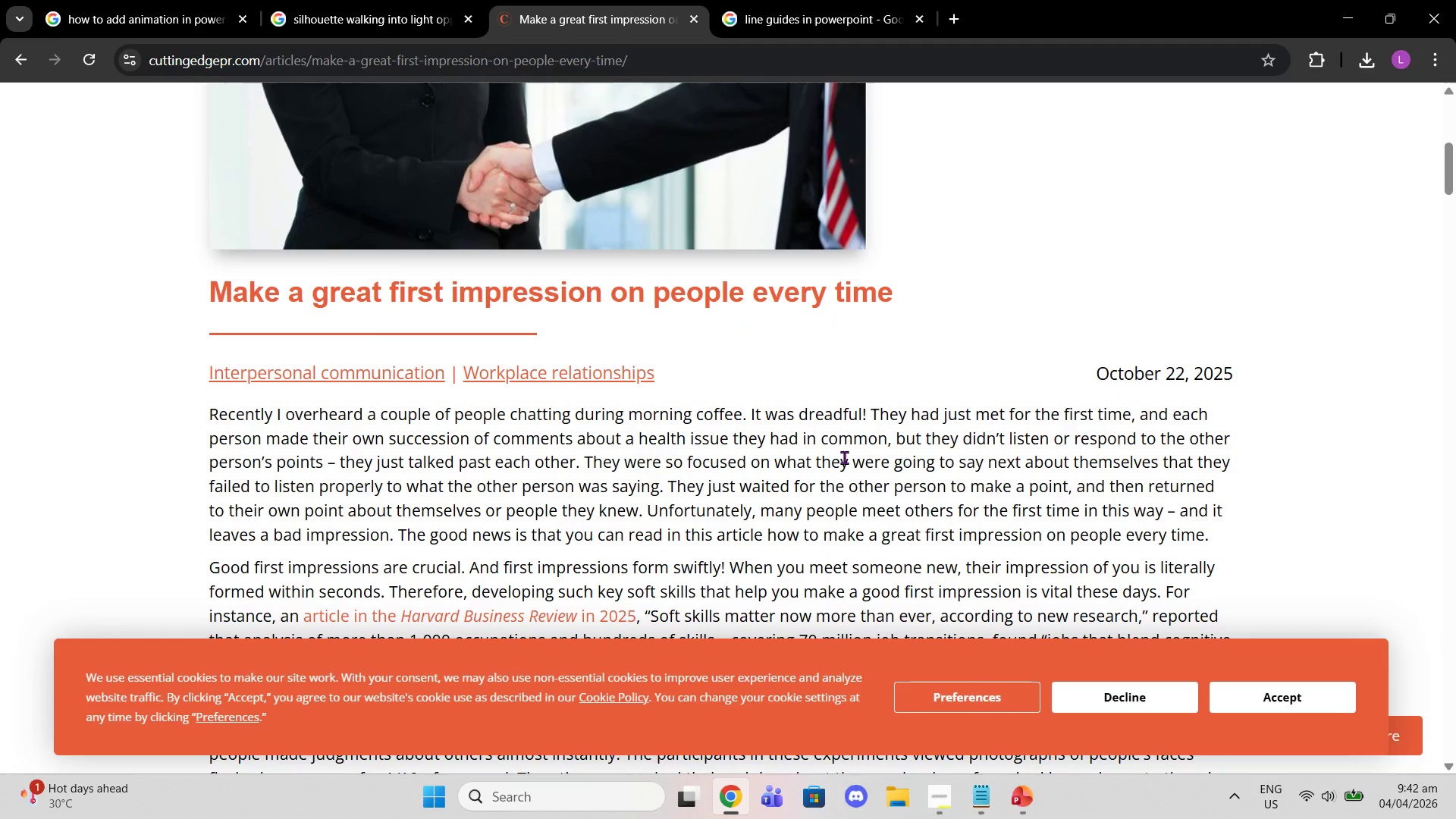 
wait(5.39)
 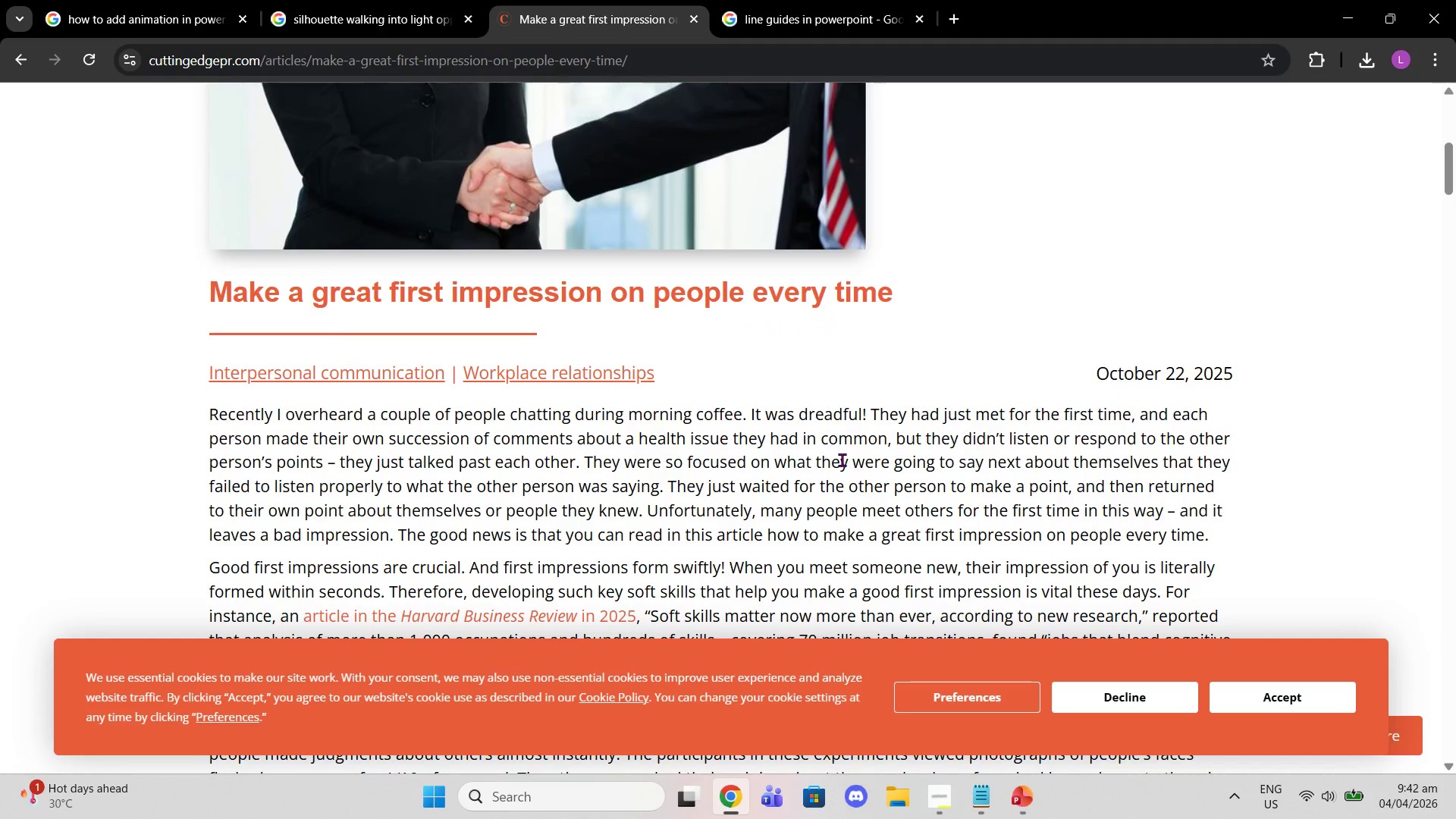 
scroll: coordinate [846, 451], scroll_direction: down, amount: 1.0
 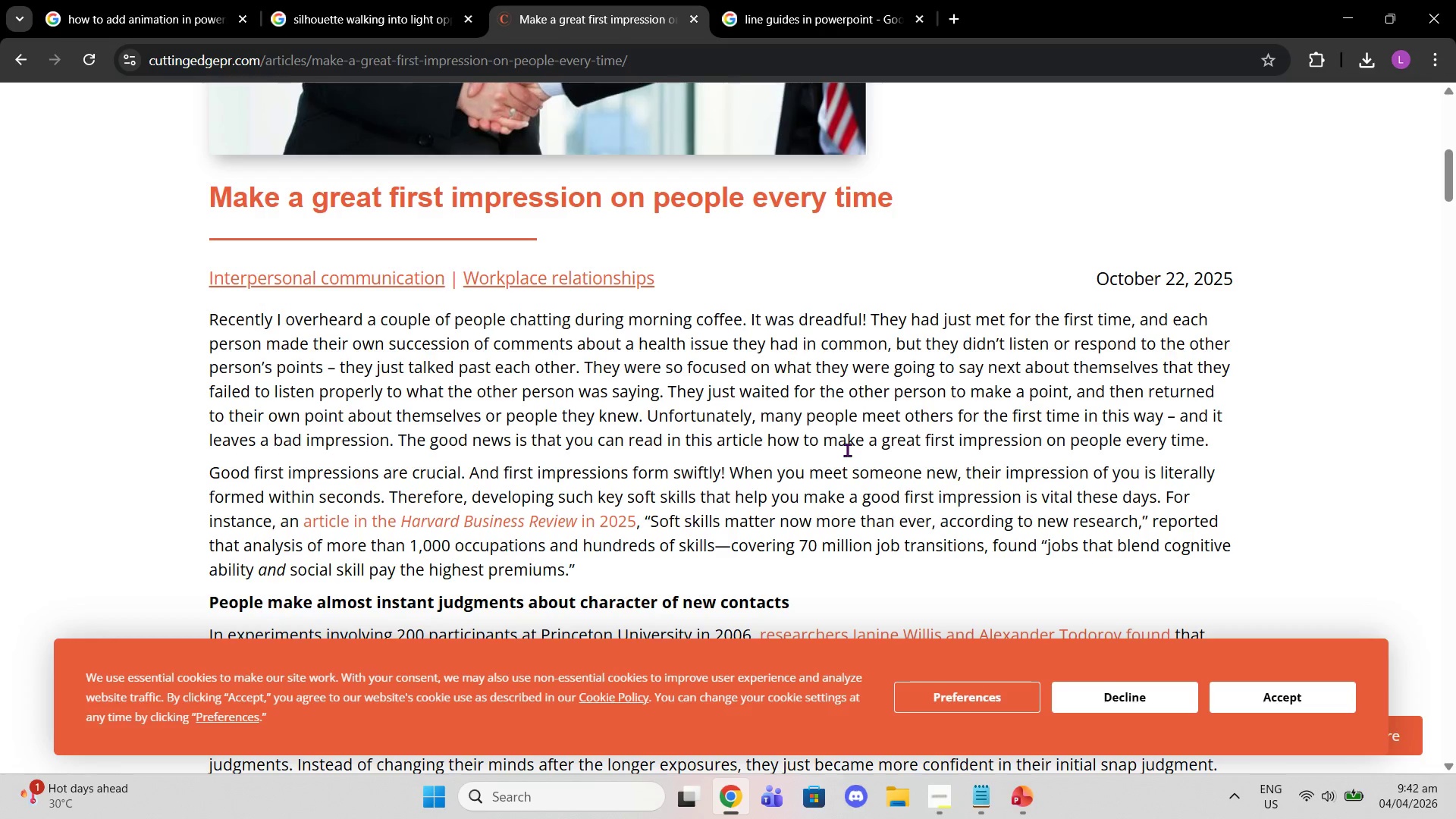 
wait(5.88)
 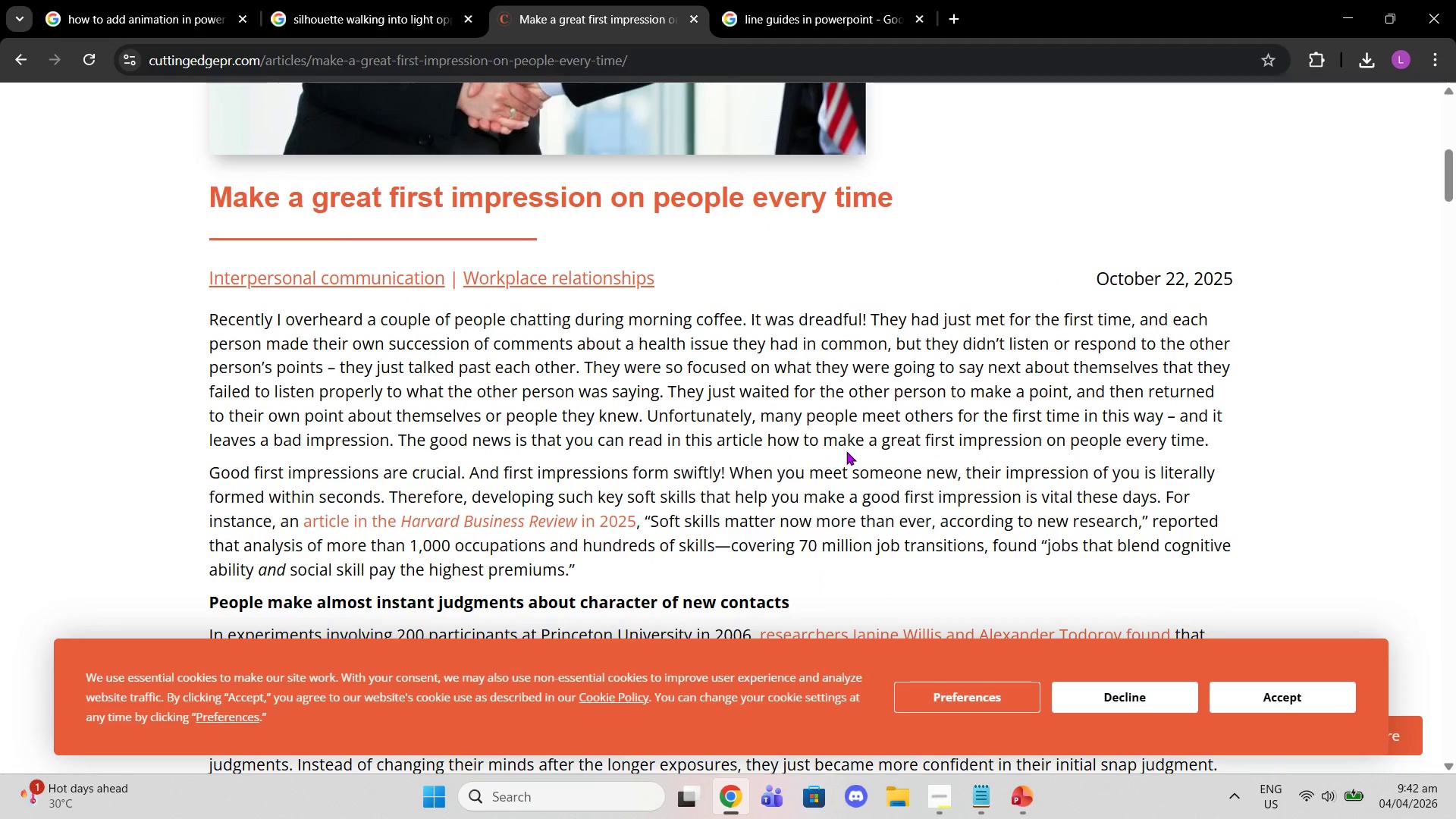 
scroll: coordinate [849, 451], scroll_direction: down, amount: 6.0
 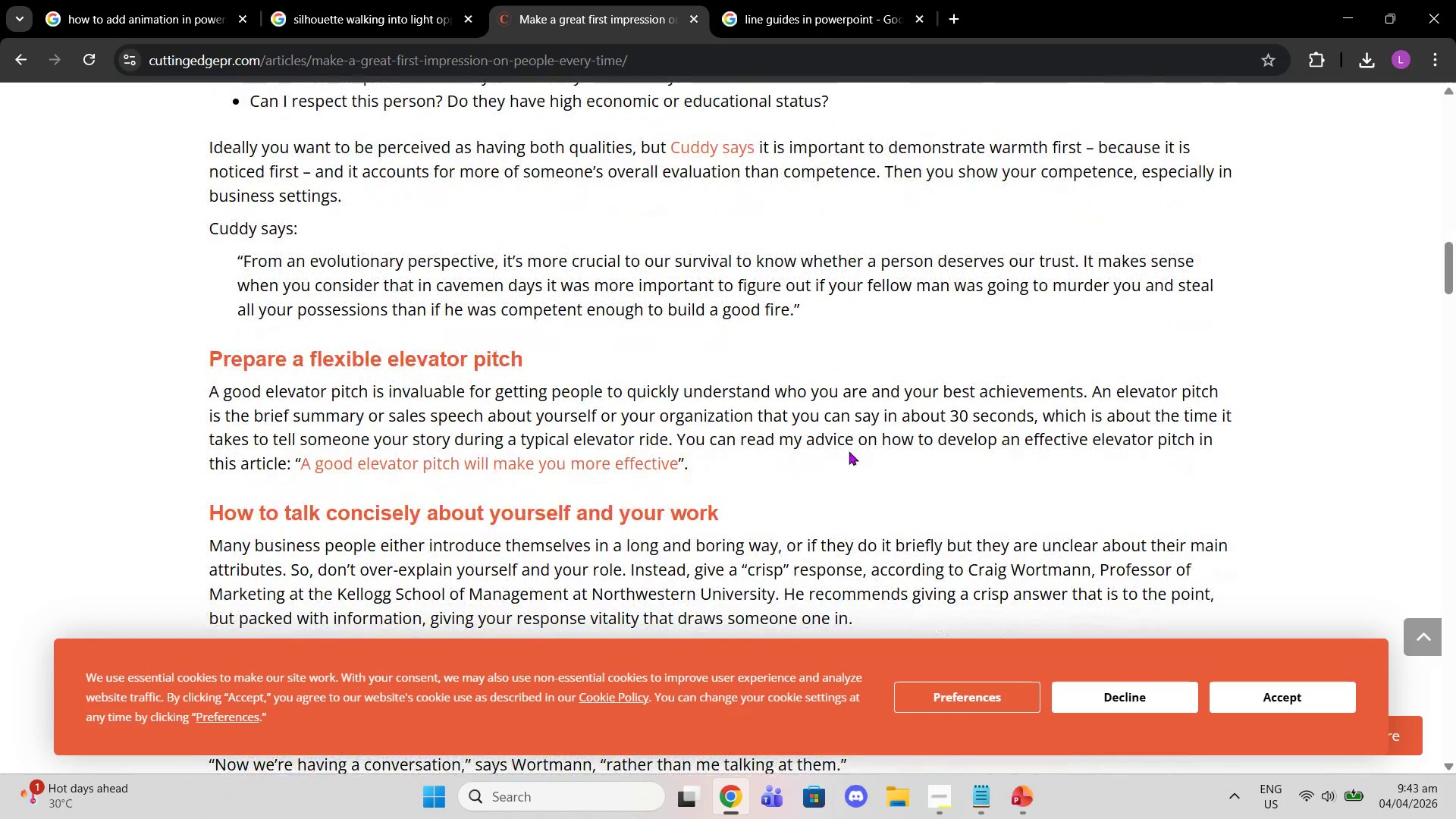 
wait(6.08)
 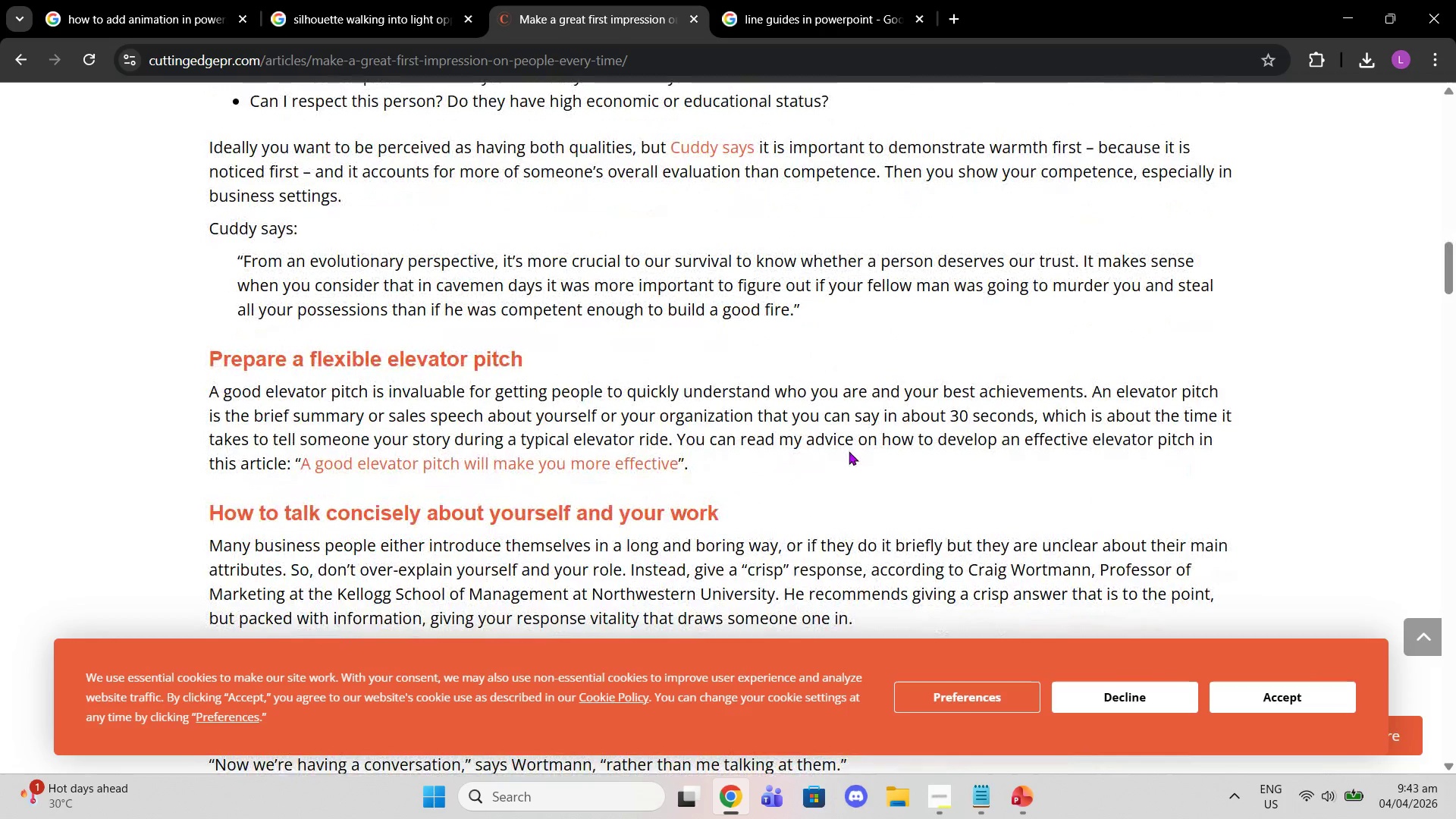 
scroll: coordinate [849, 451], scroll_direction: down, amount: 1.0
 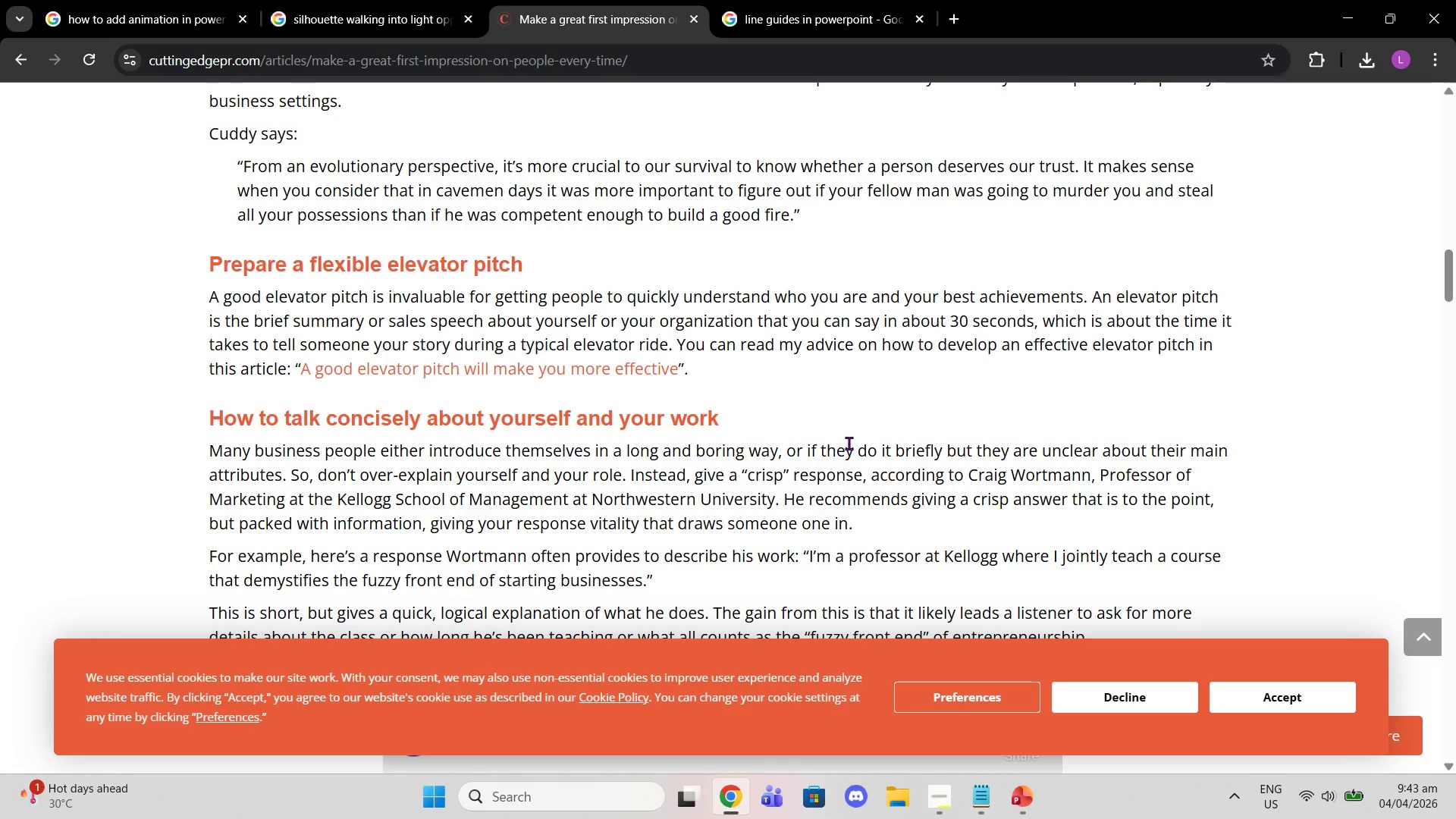 
wait(14.38)
 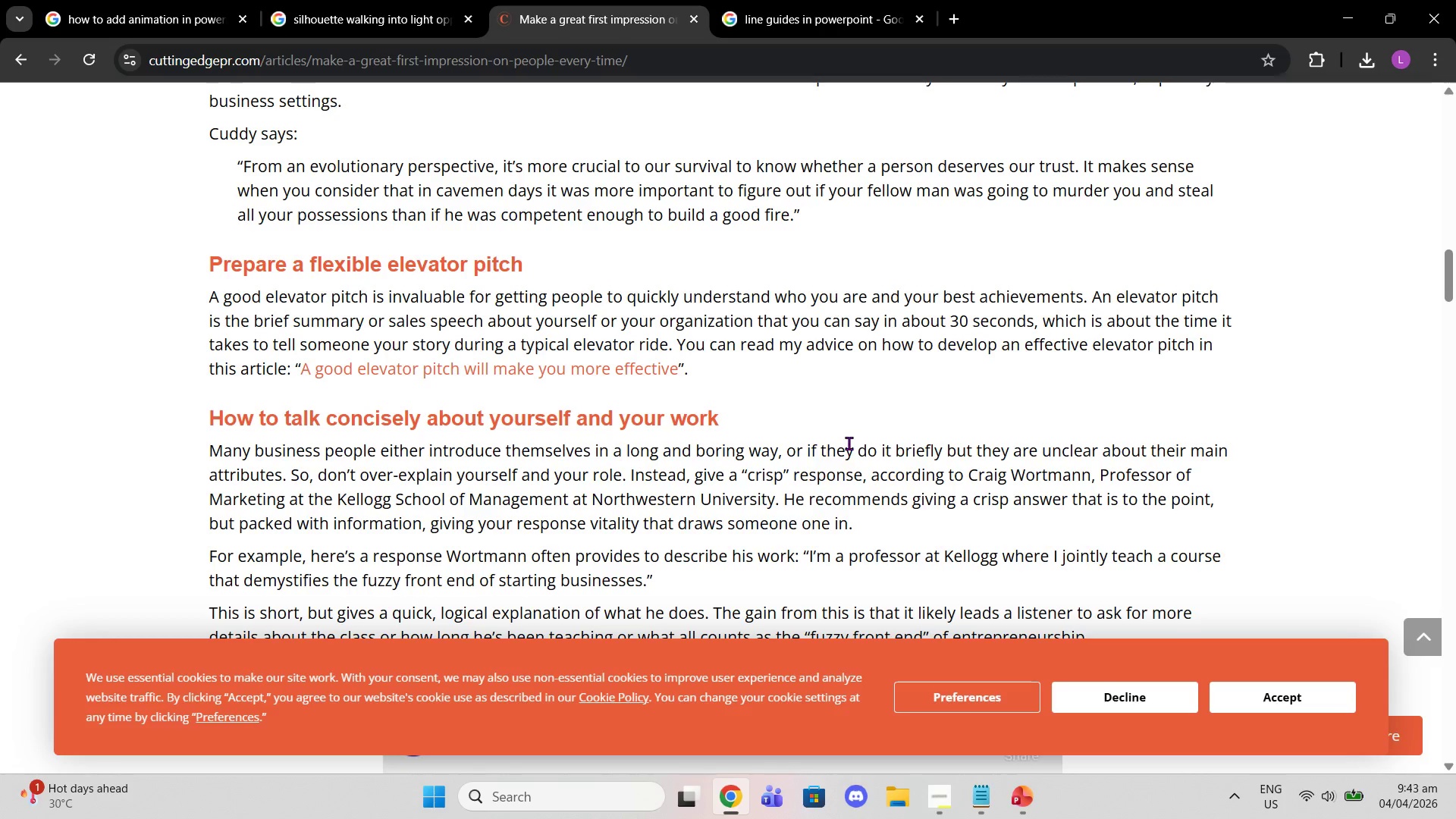 
scroll: coordinate [809, 402], scroll_direction: down, amount: 1.0
 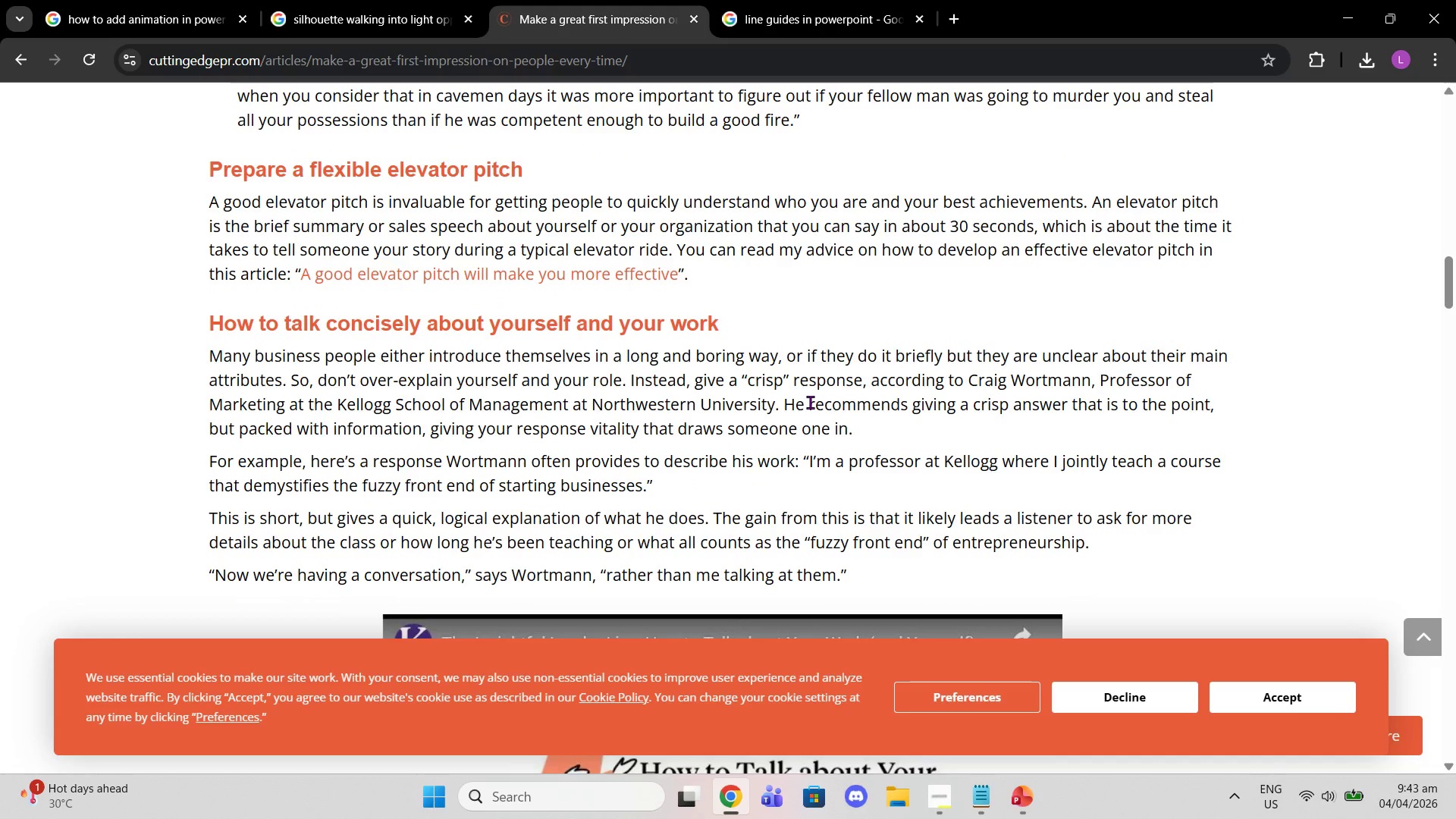 
wait(7.44)
 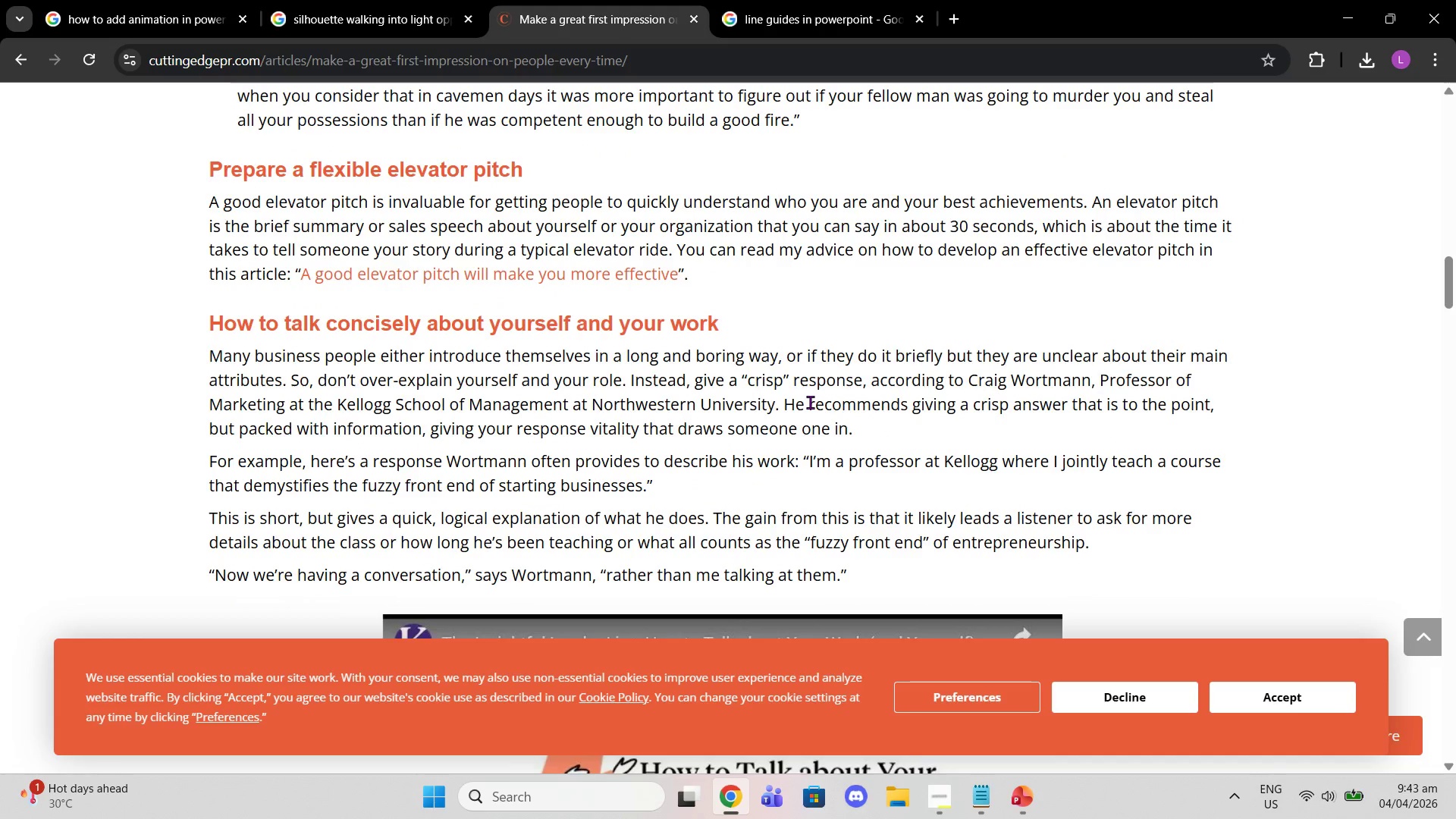 
scroll: coordinate [810, 402], scroll_direction: down, amount: 2.0
 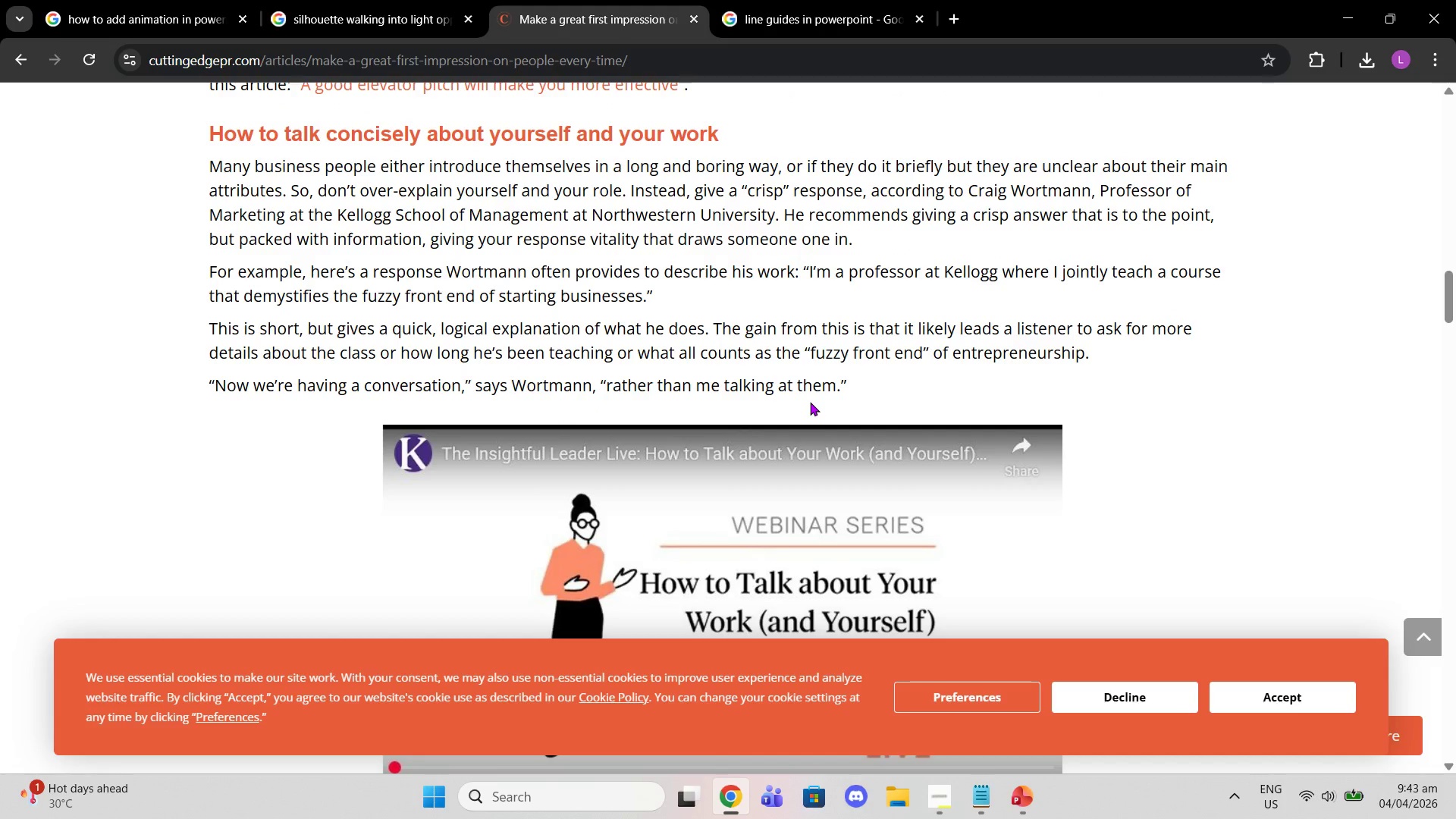 
wait(6.02)
 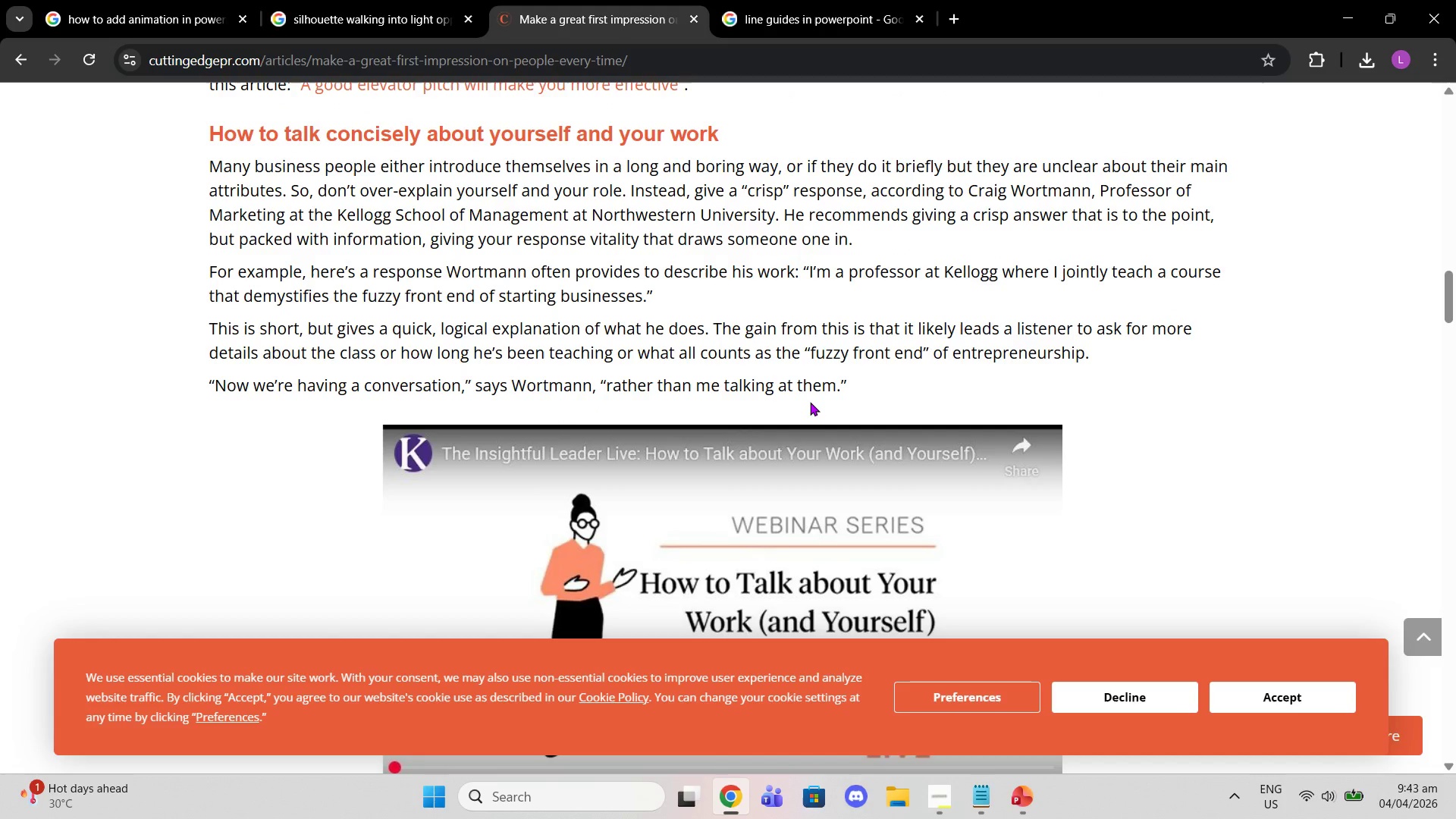 
scroll: coordinate [810, 402], scroll_direction: down, amount: 1.0
 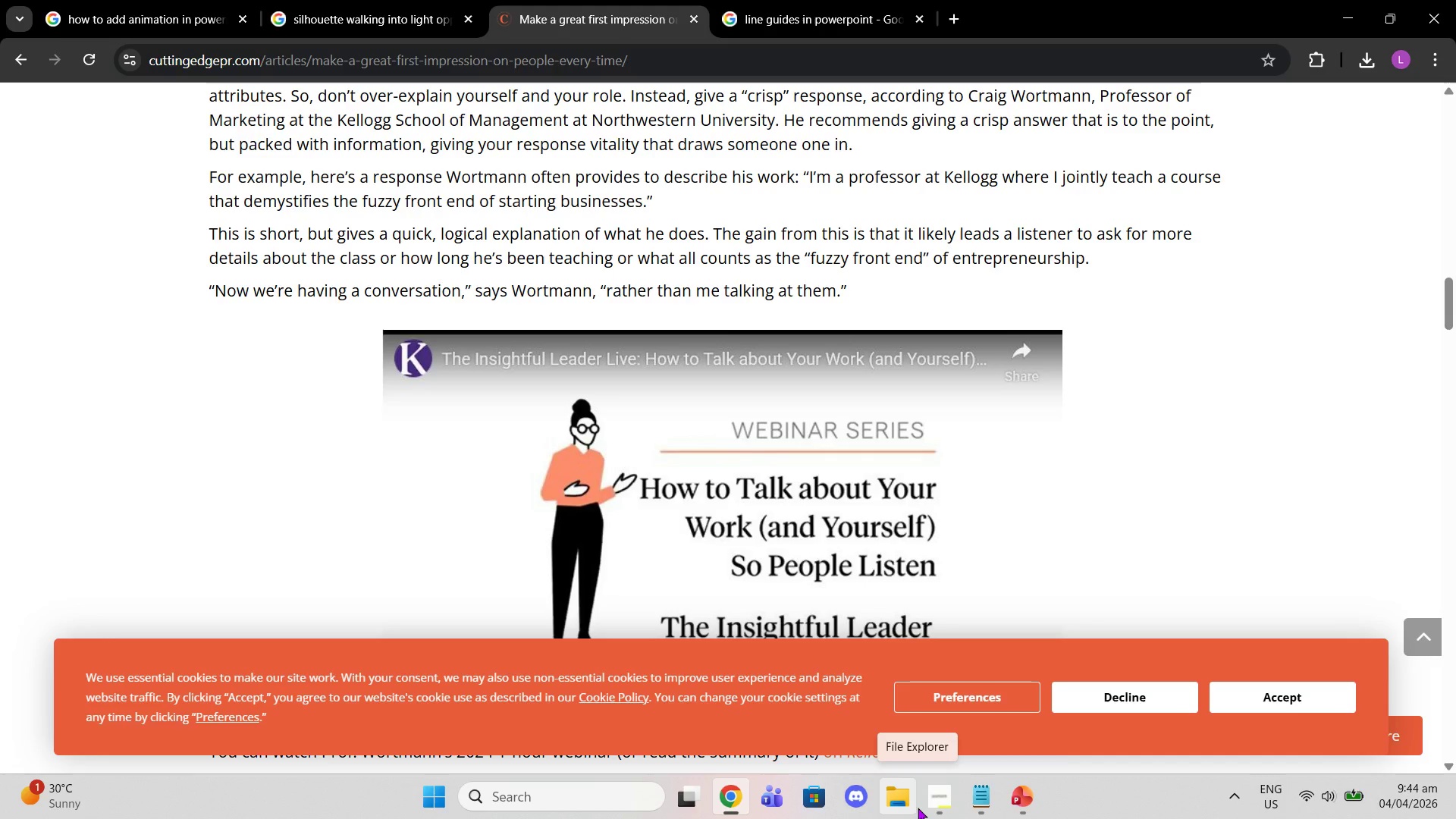 
wait(33.42)
 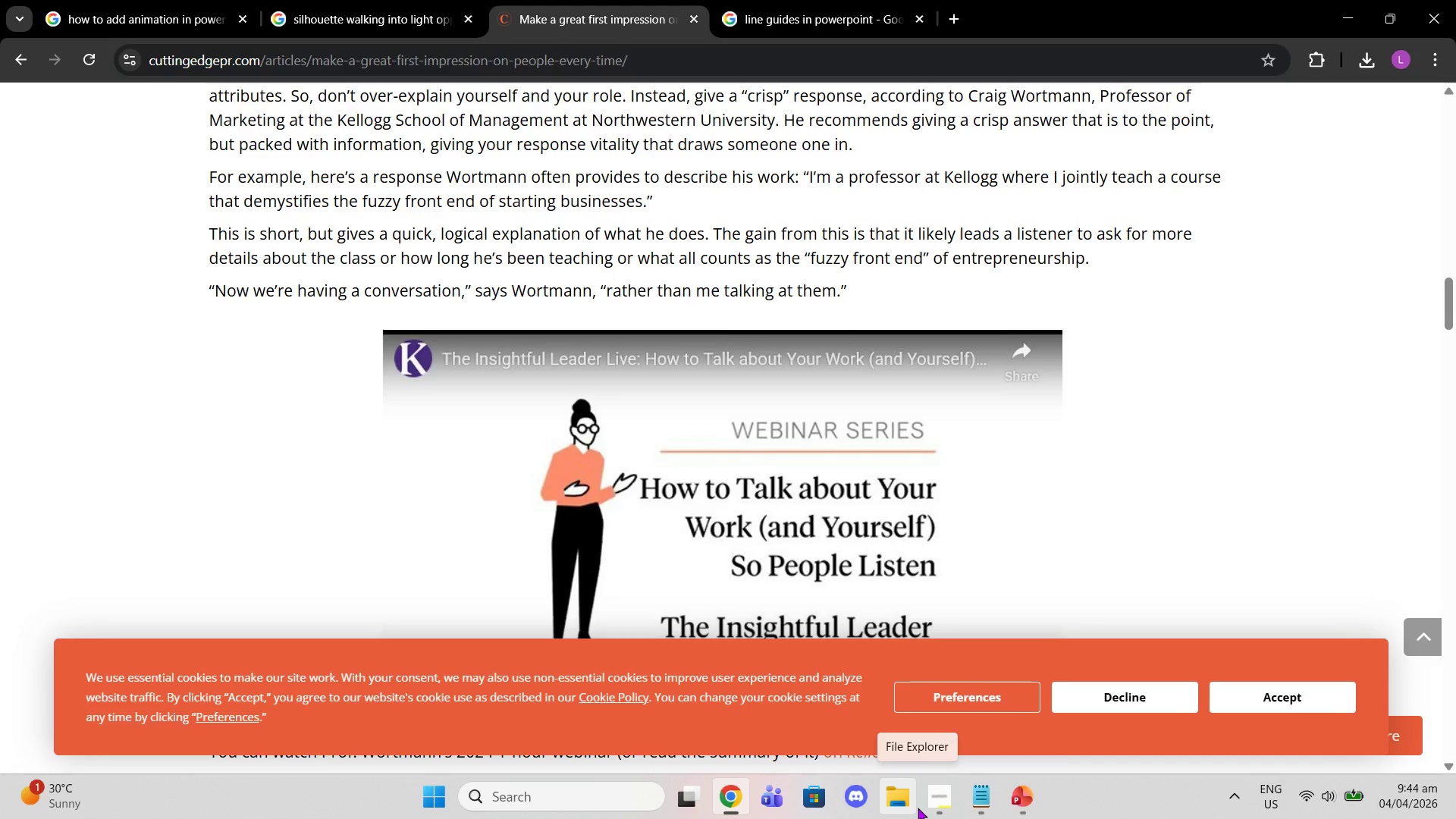 
scroll: coordinate [575, 281], scroll_direction: up, amount: 3.0
 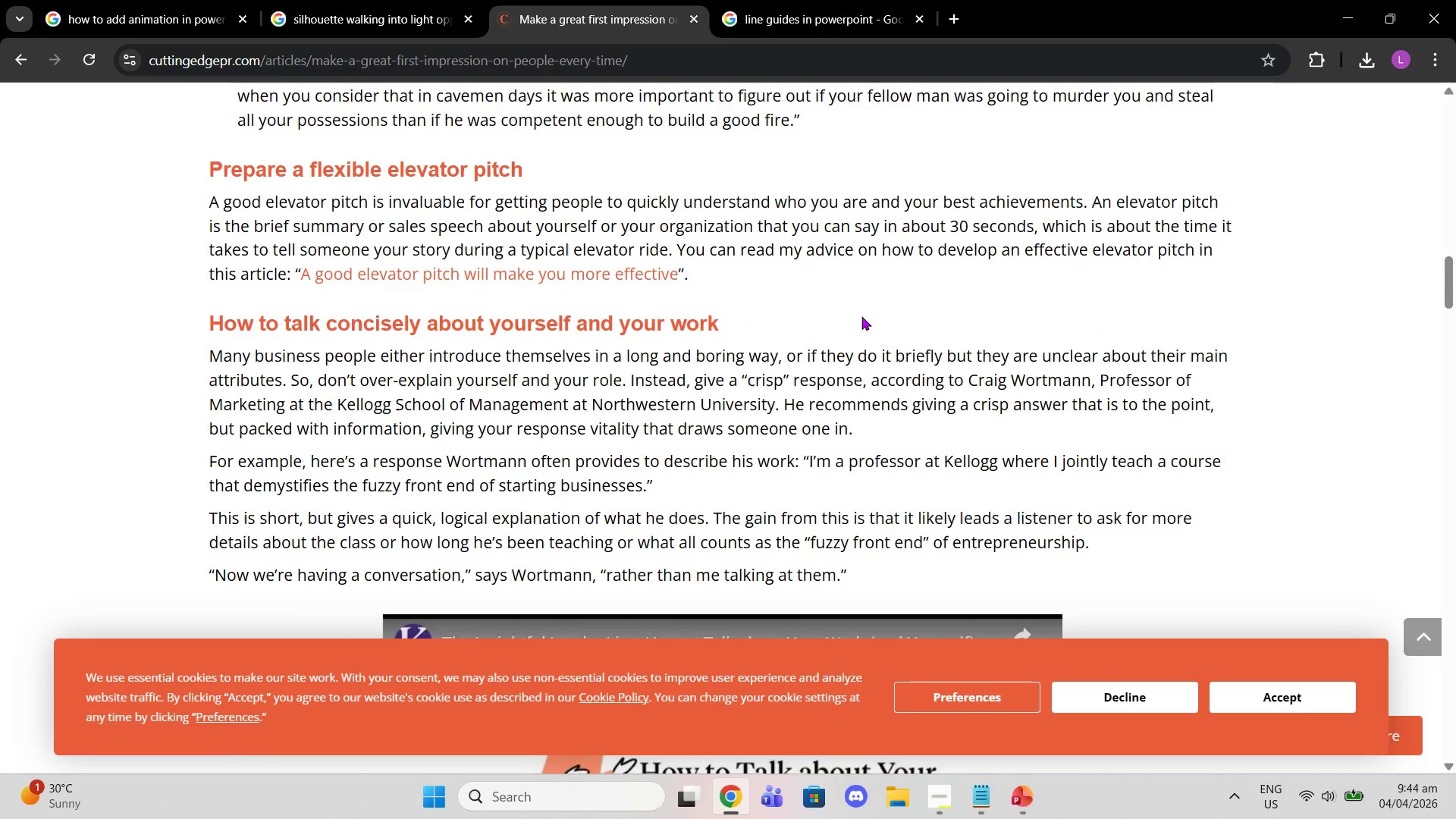 
scroll: coordinate [965, 410], scroll_direction: down, amount: 6.0
 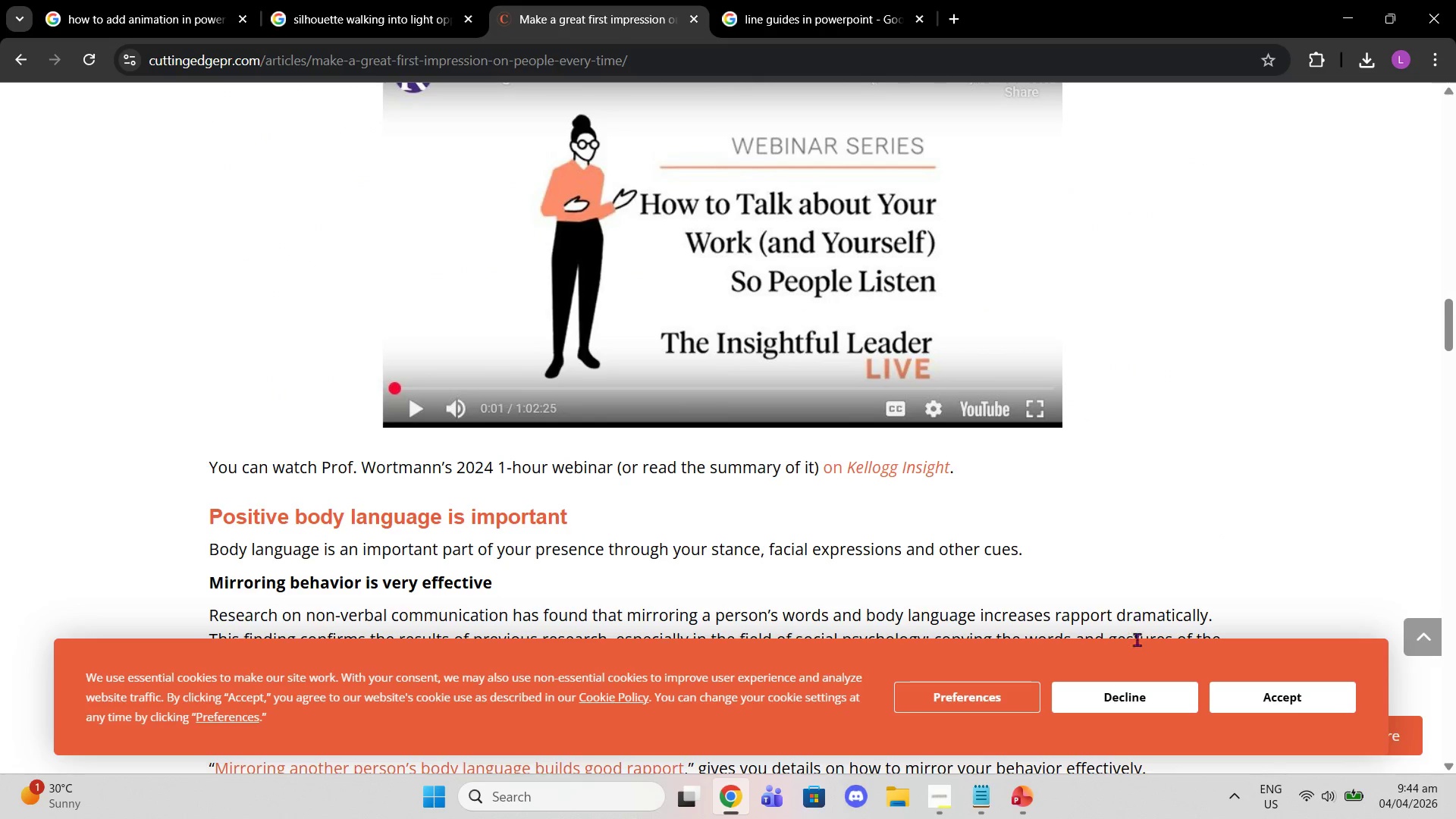 
left_click([1150, 689])
 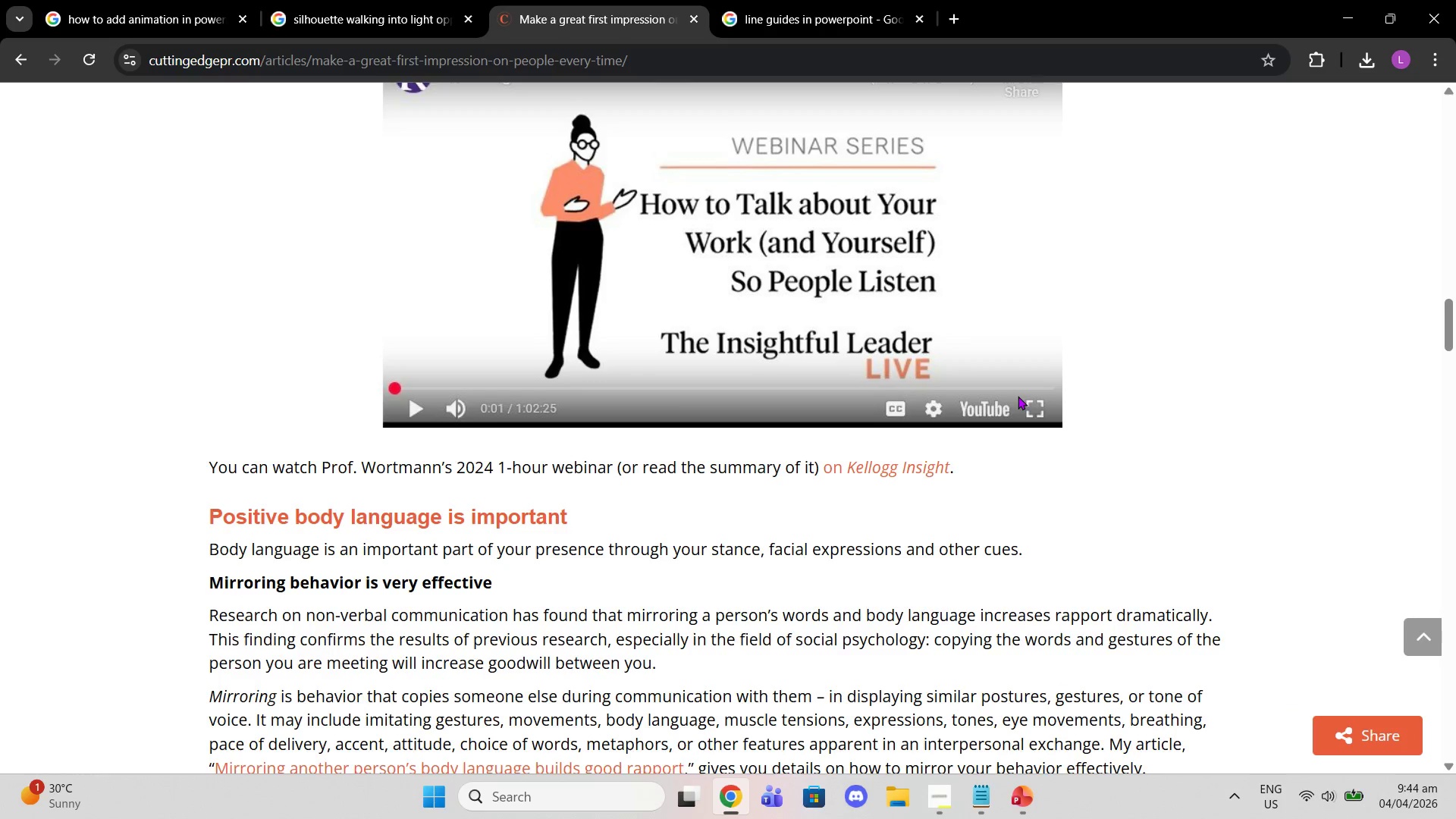 
scroll: coordinate [1015, 396], scroll_direction: down, amount: 3.0
 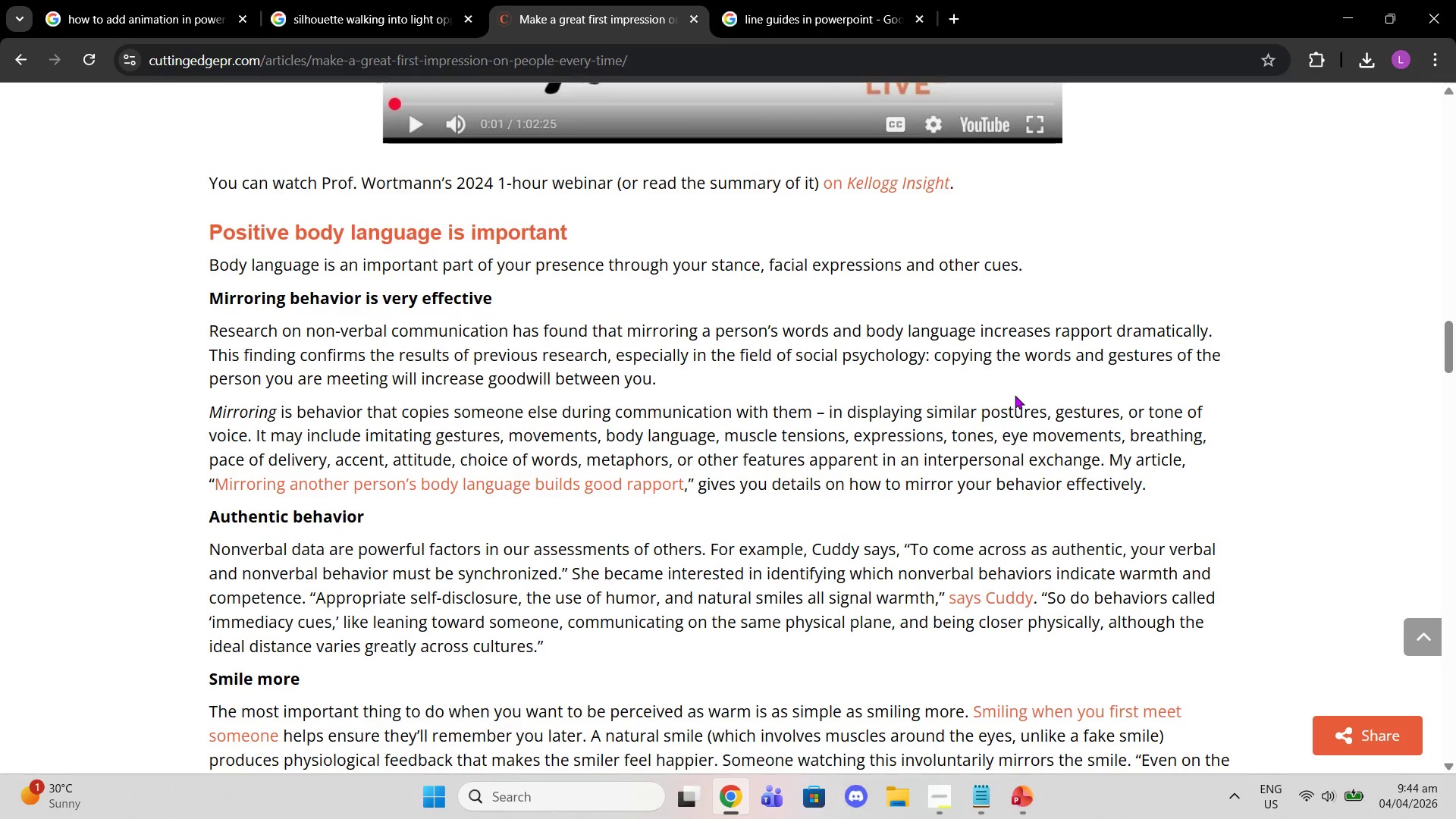 
wait(6.81)
 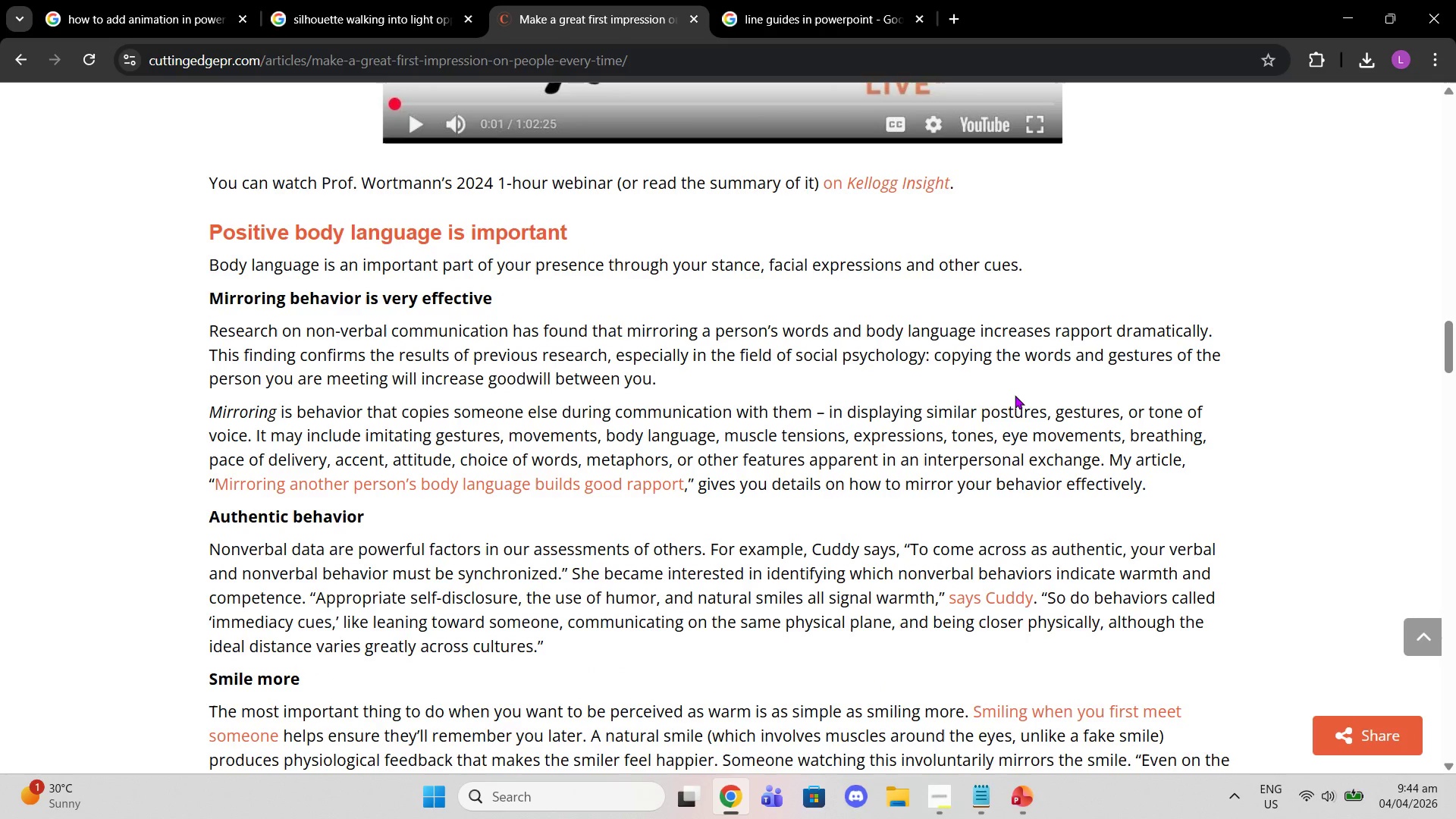 
scroll: coordinate [1015, 397], scroll_direction: down, amount: 8.0
 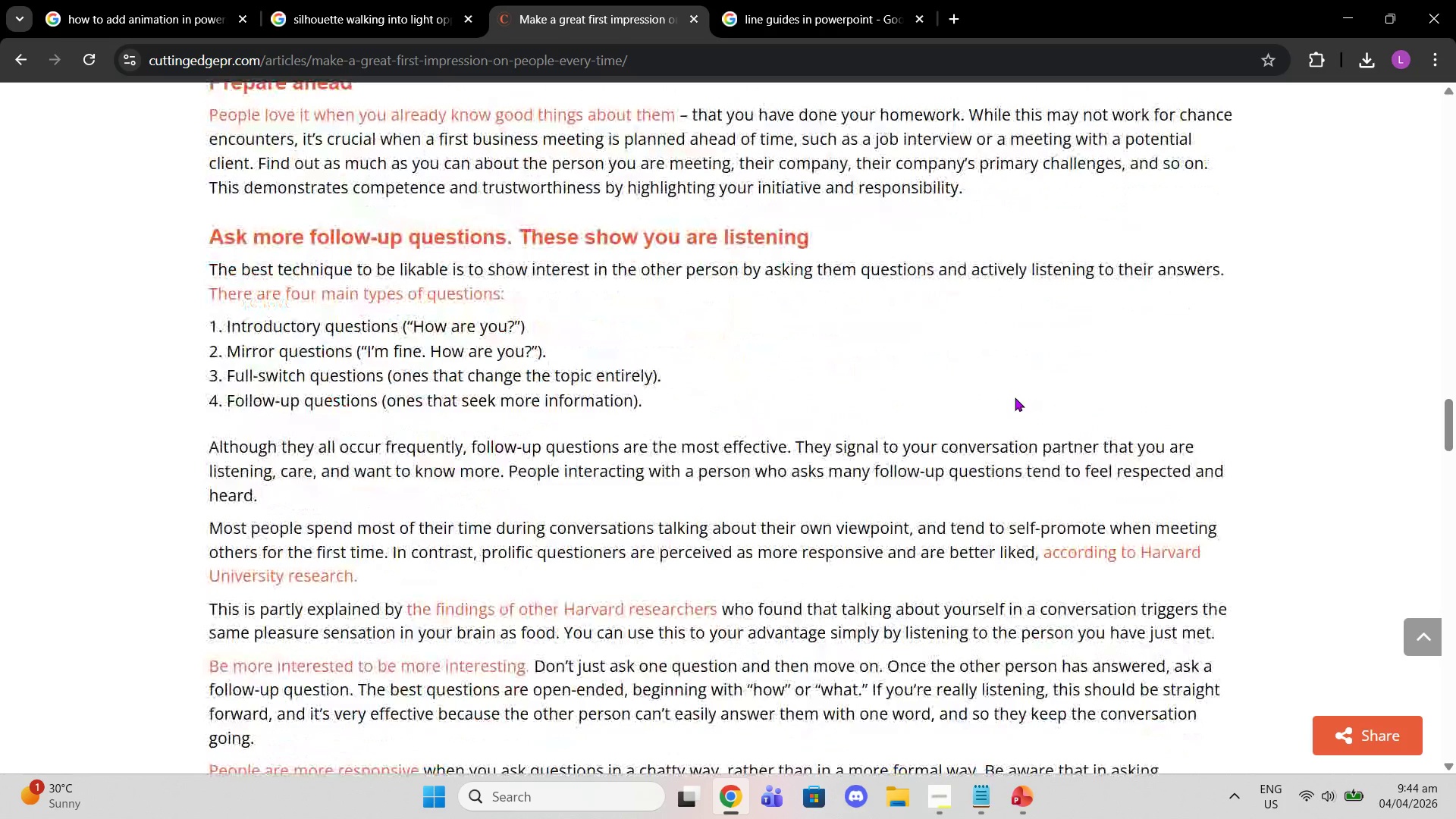 
scroll: coordinate [1027, 372], scroll_direction: down, amount: 5.0
 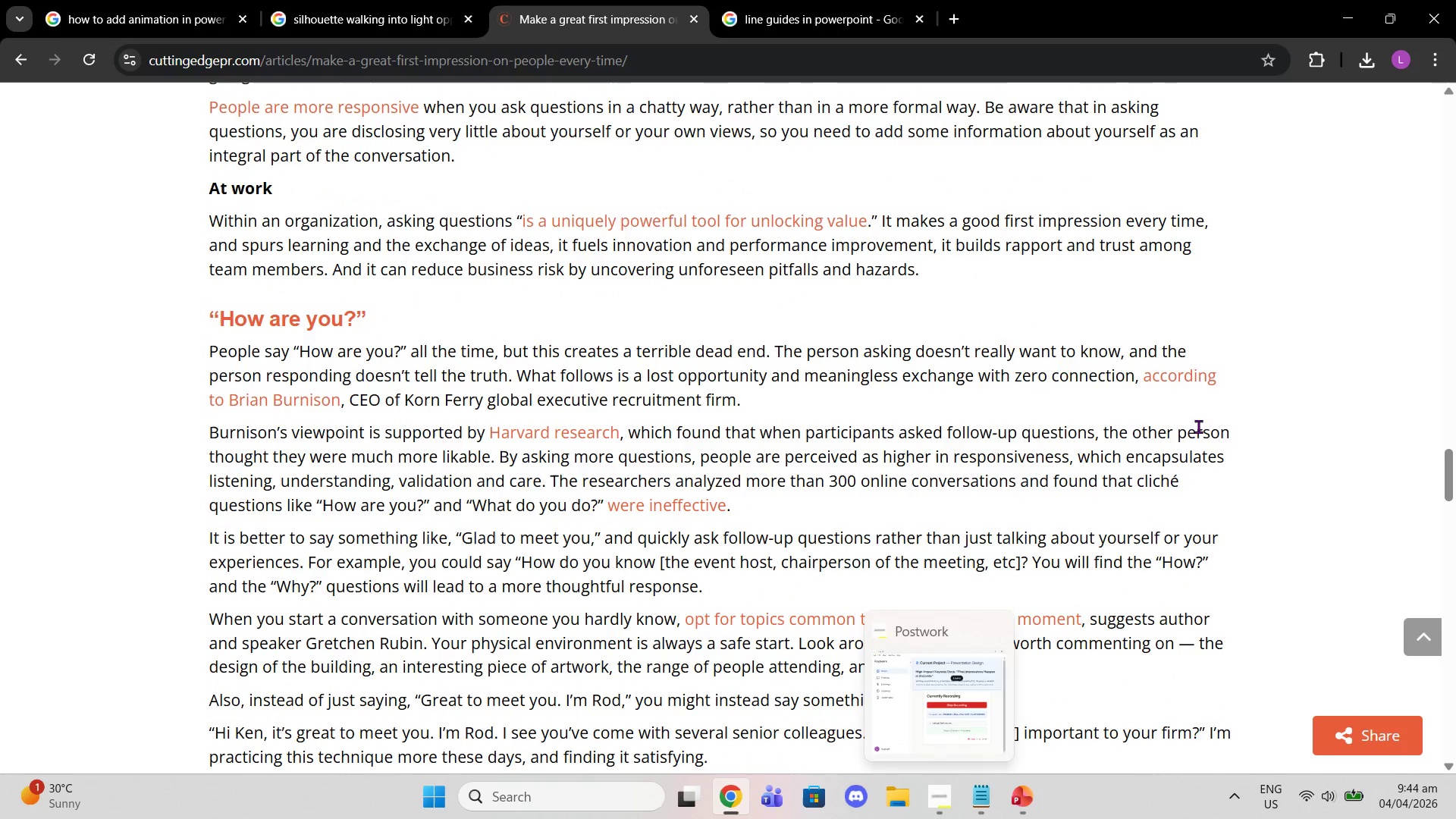 
left_click([944, 800])